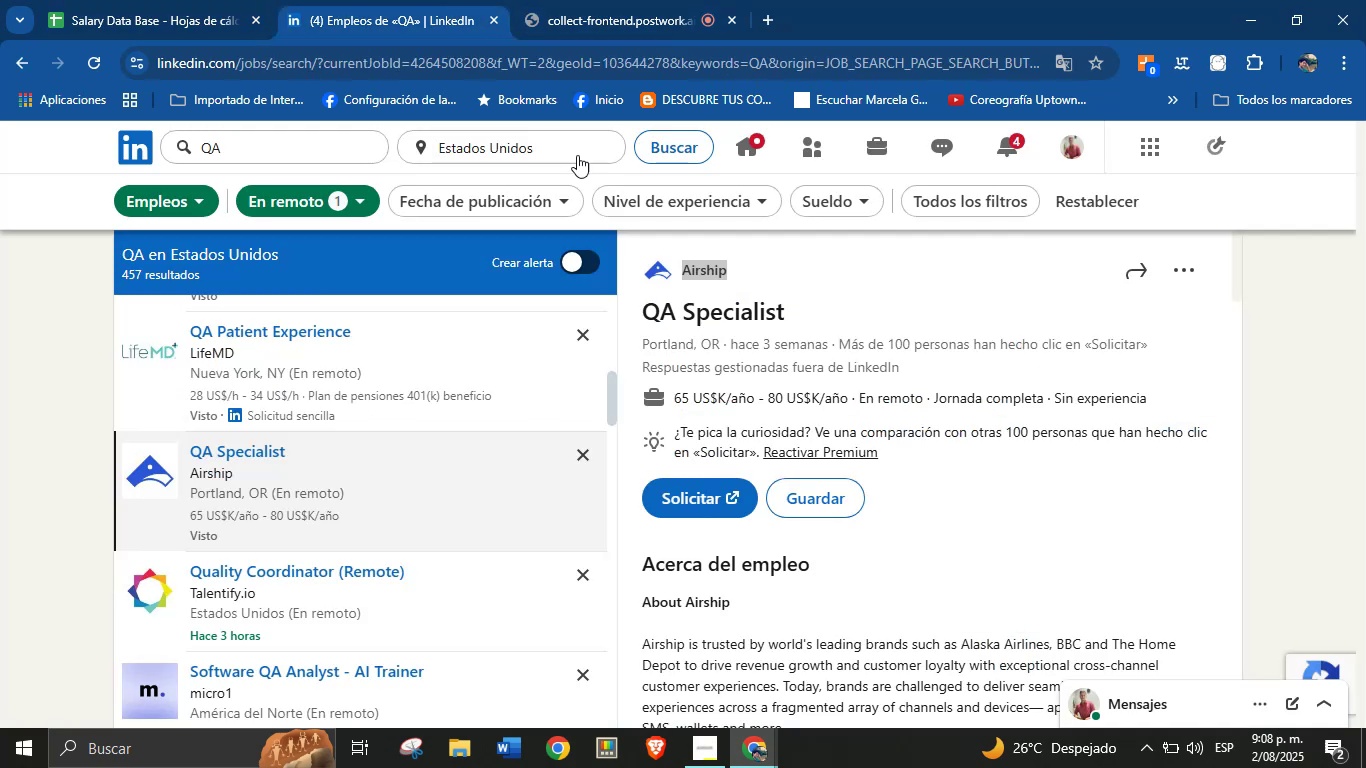 
scroll: coordinate [817, 497], scroll_direction: down, amount: 28.0
 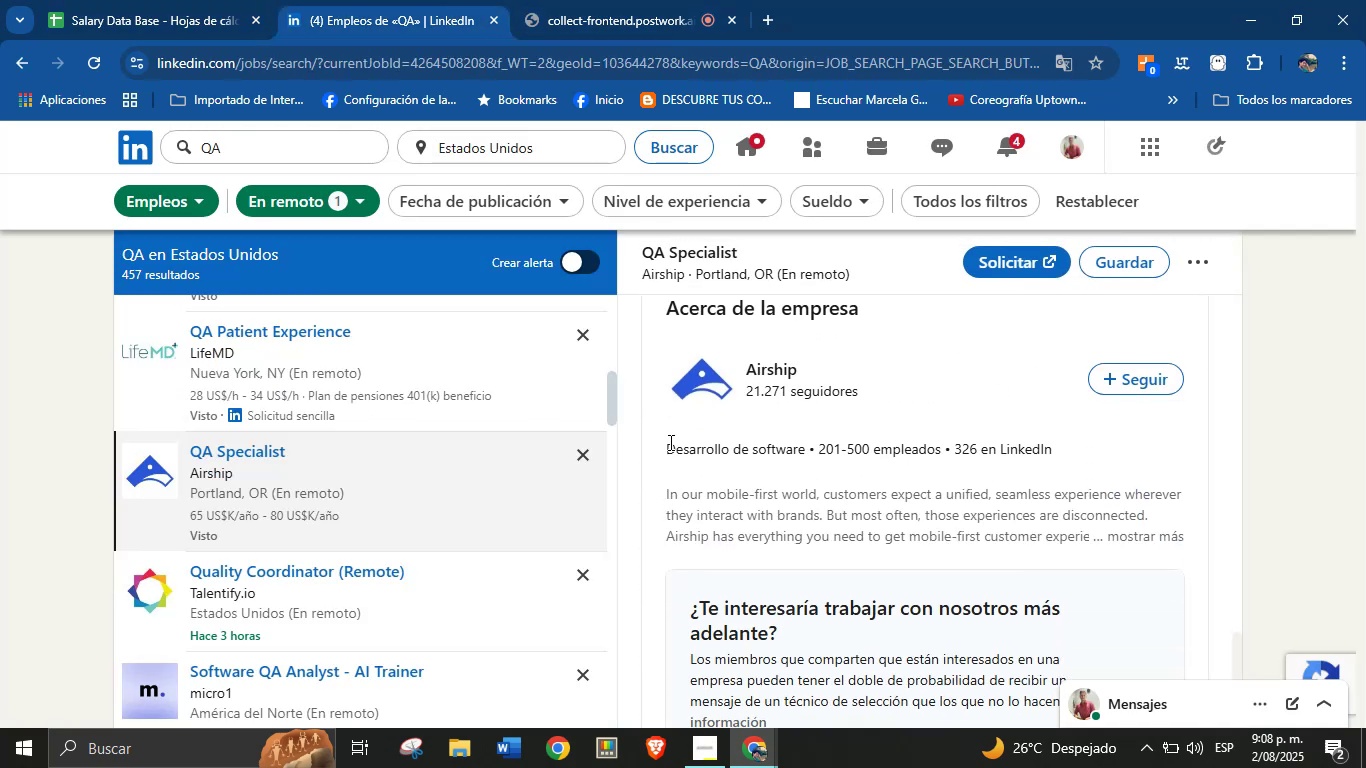 
left_click_drag(start_coordinate=[664, 446], to_coordinate=[806, 452])
 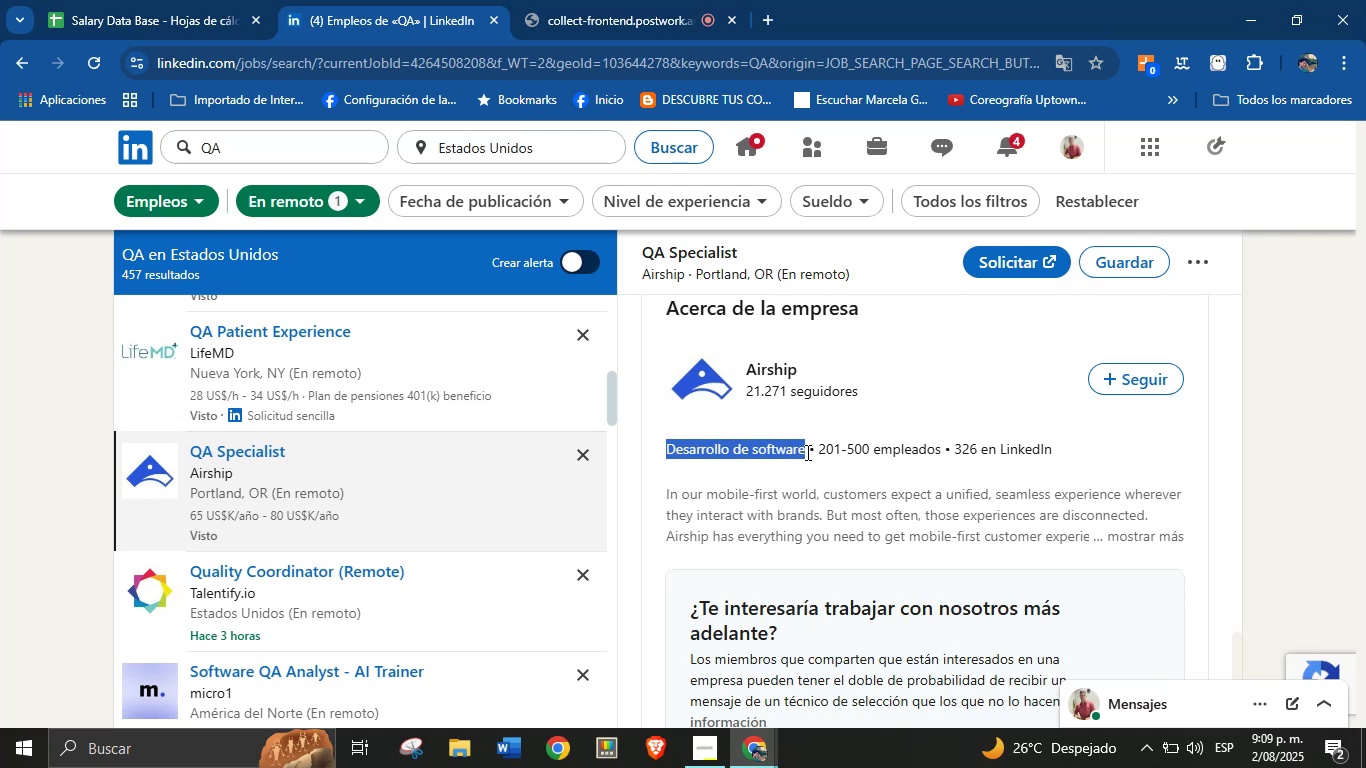 
key(Control+C)
 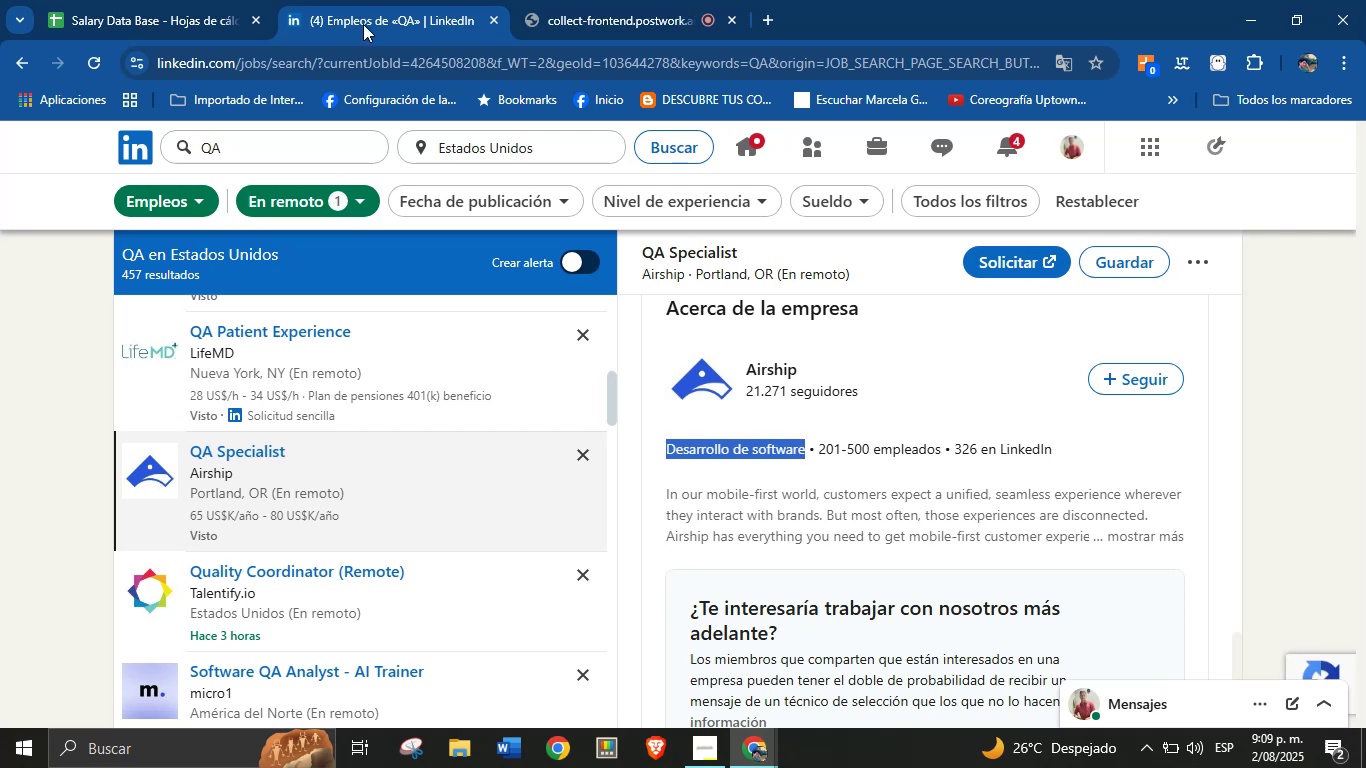 
left_click([153, 0])
 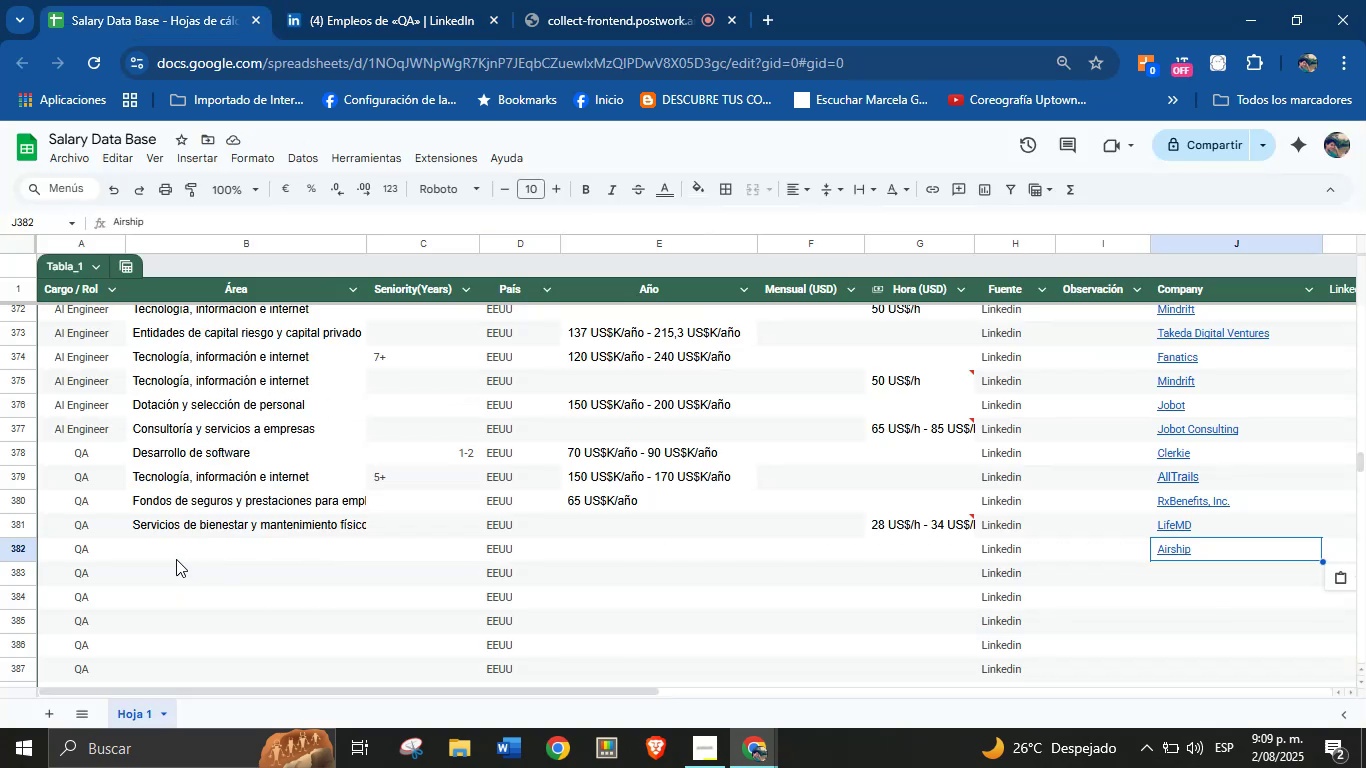 
key(Control+V)
 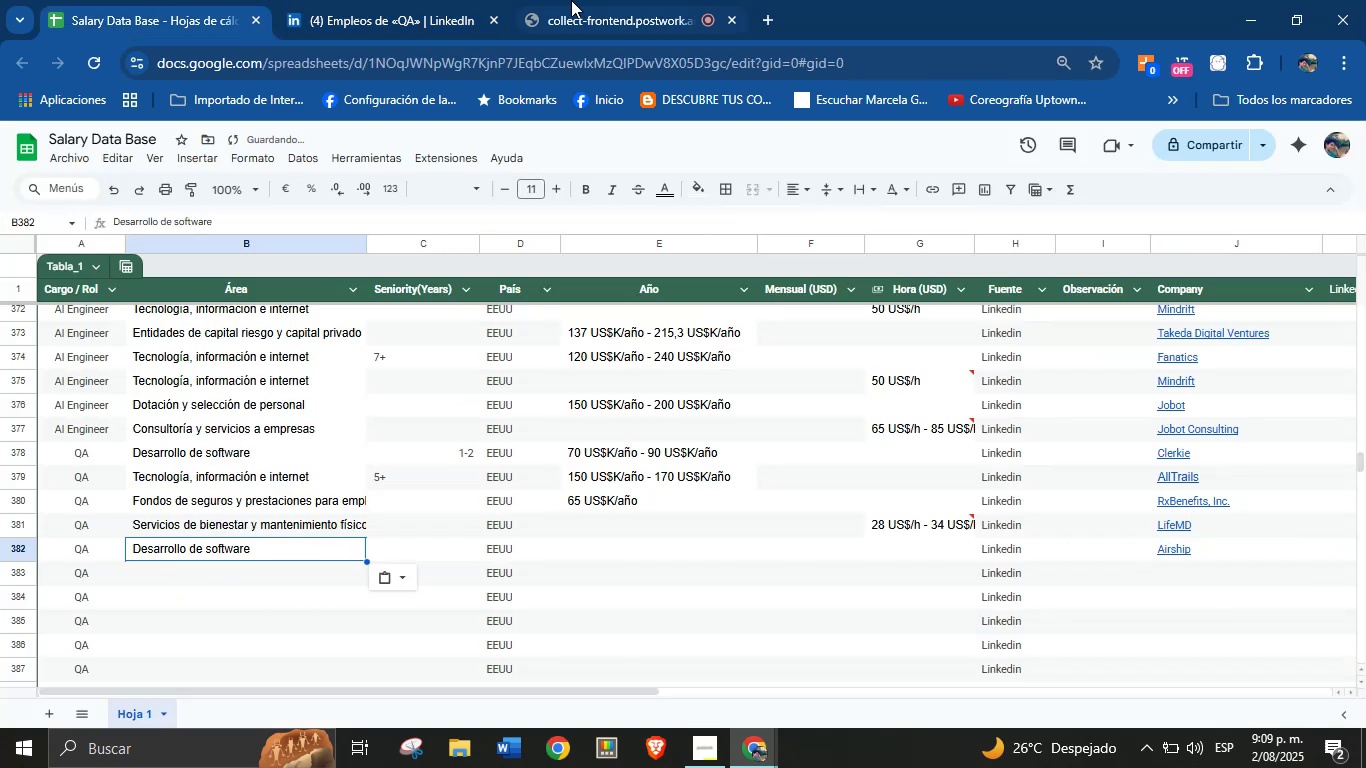 
left_click([438, 0])
 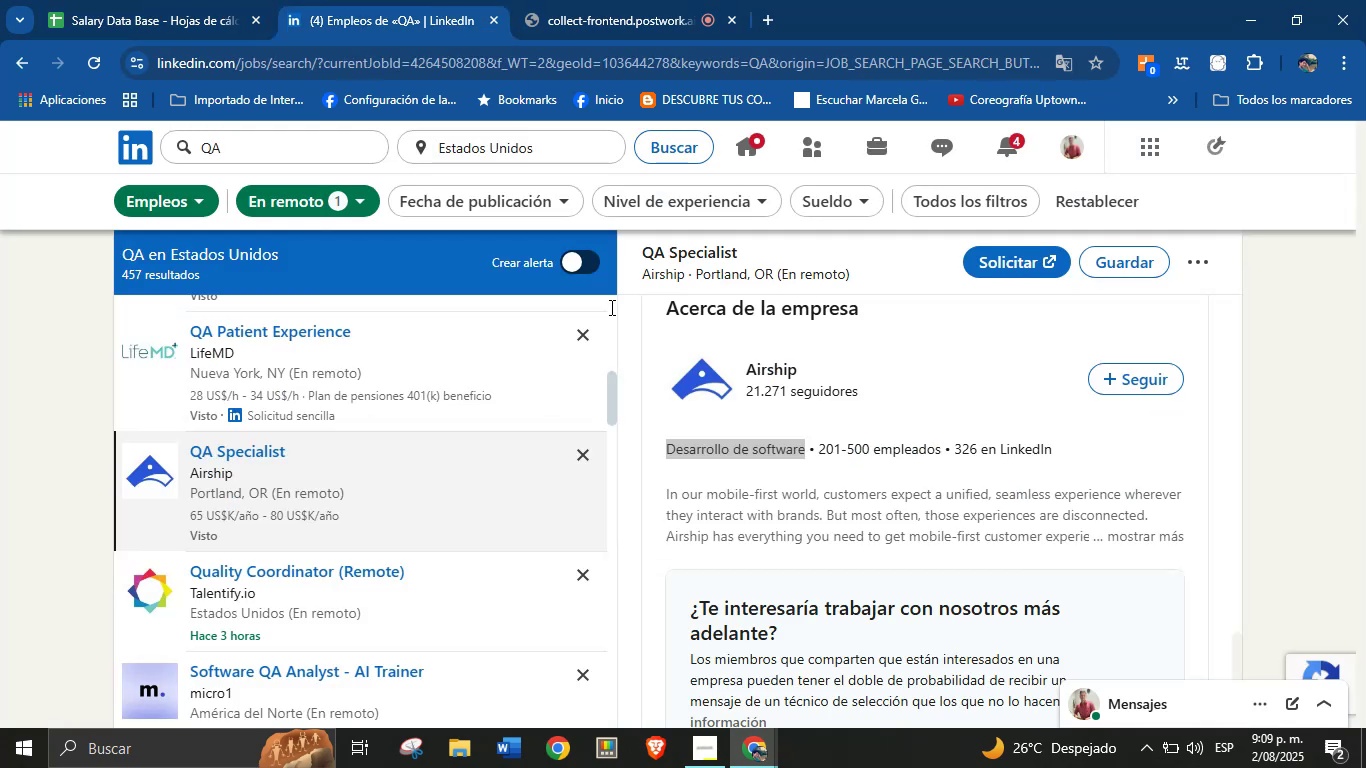 
scroll: coordinate [854, 637], scroll_direction: up, amount: 24.0
 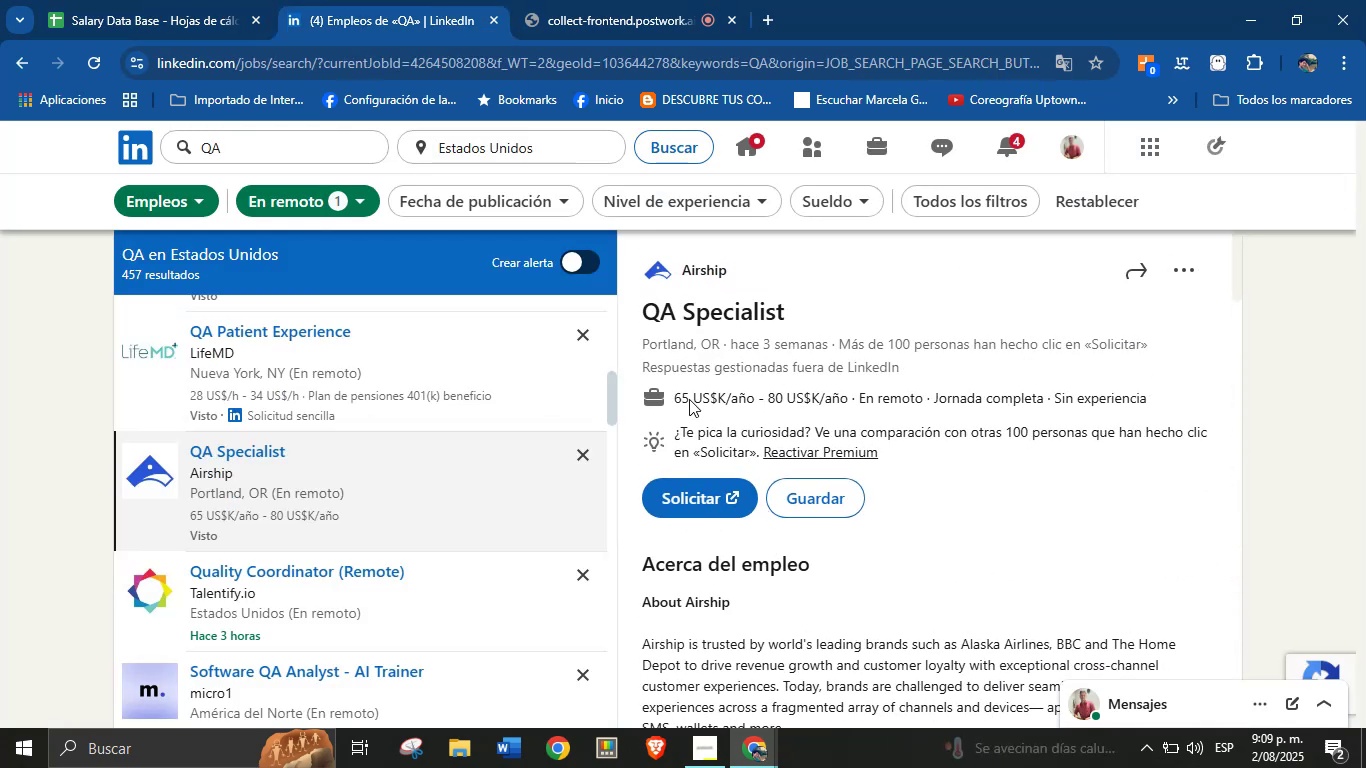 
left_click_drag(start_coordinate=[669, 394], to_coordinate=[845, 402])
 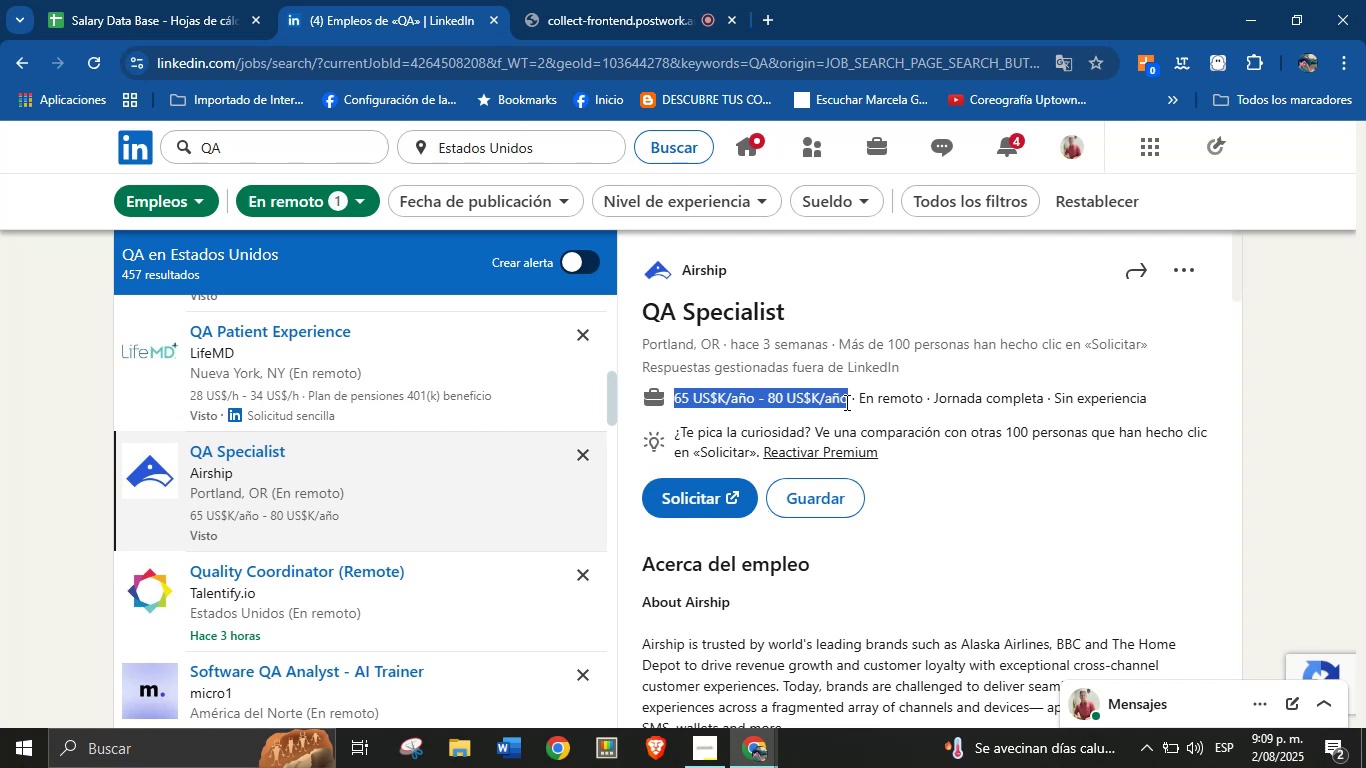 
key(Control+C)
 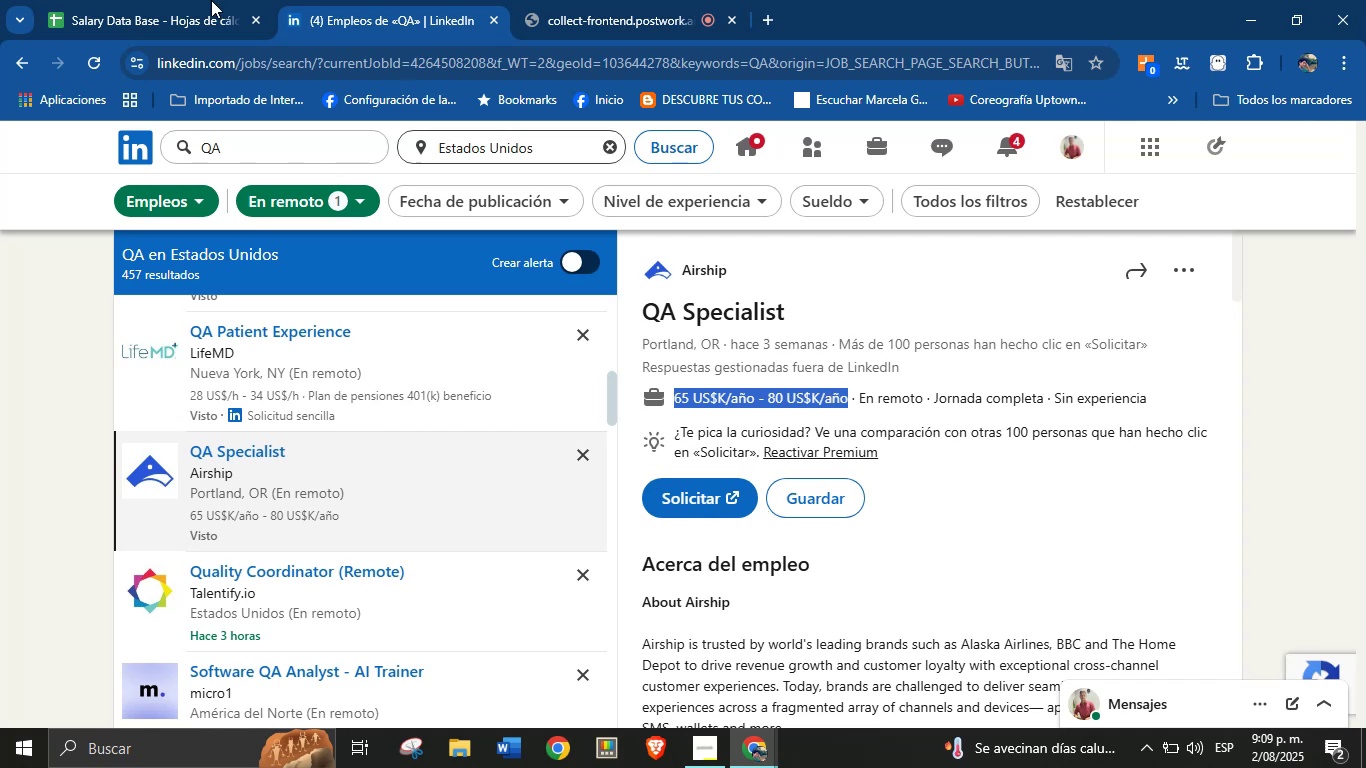 
left_click([158, 0])
 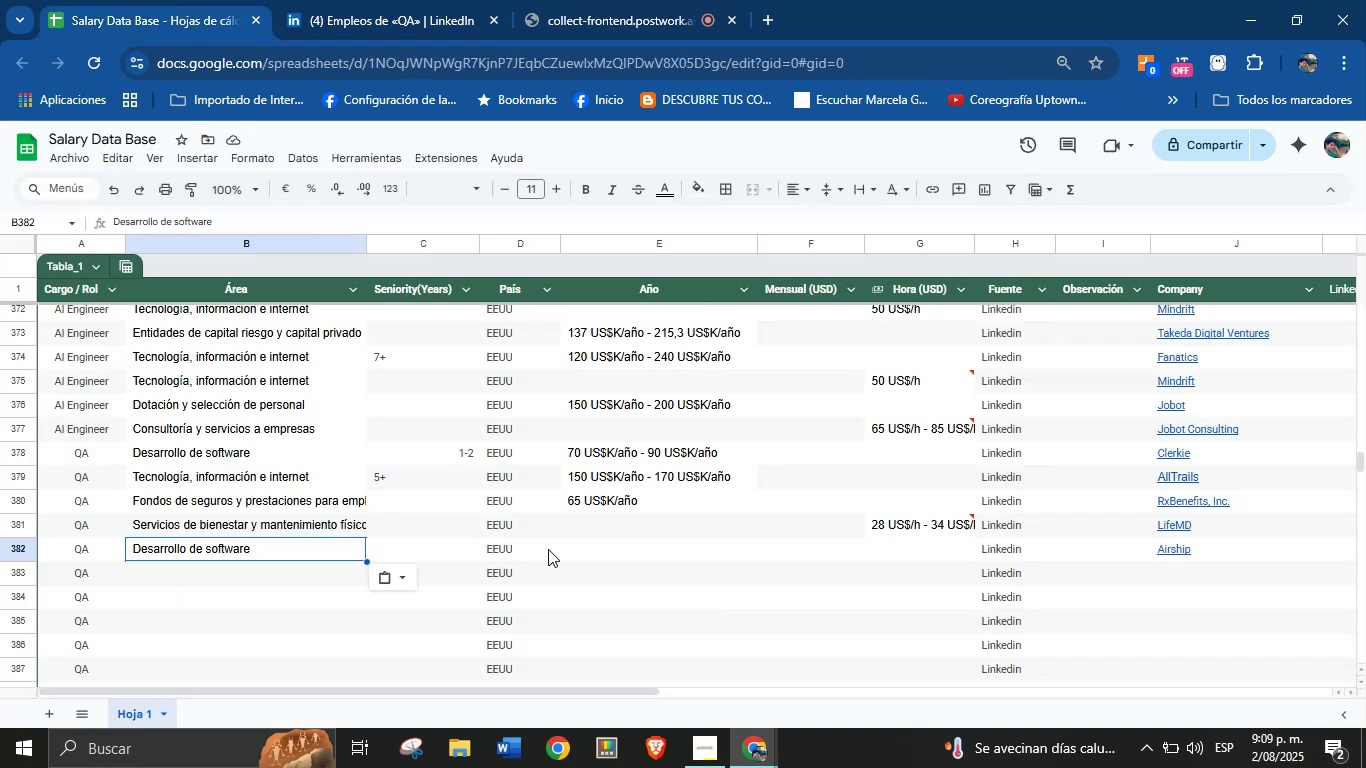 
left_click([640, 576])
 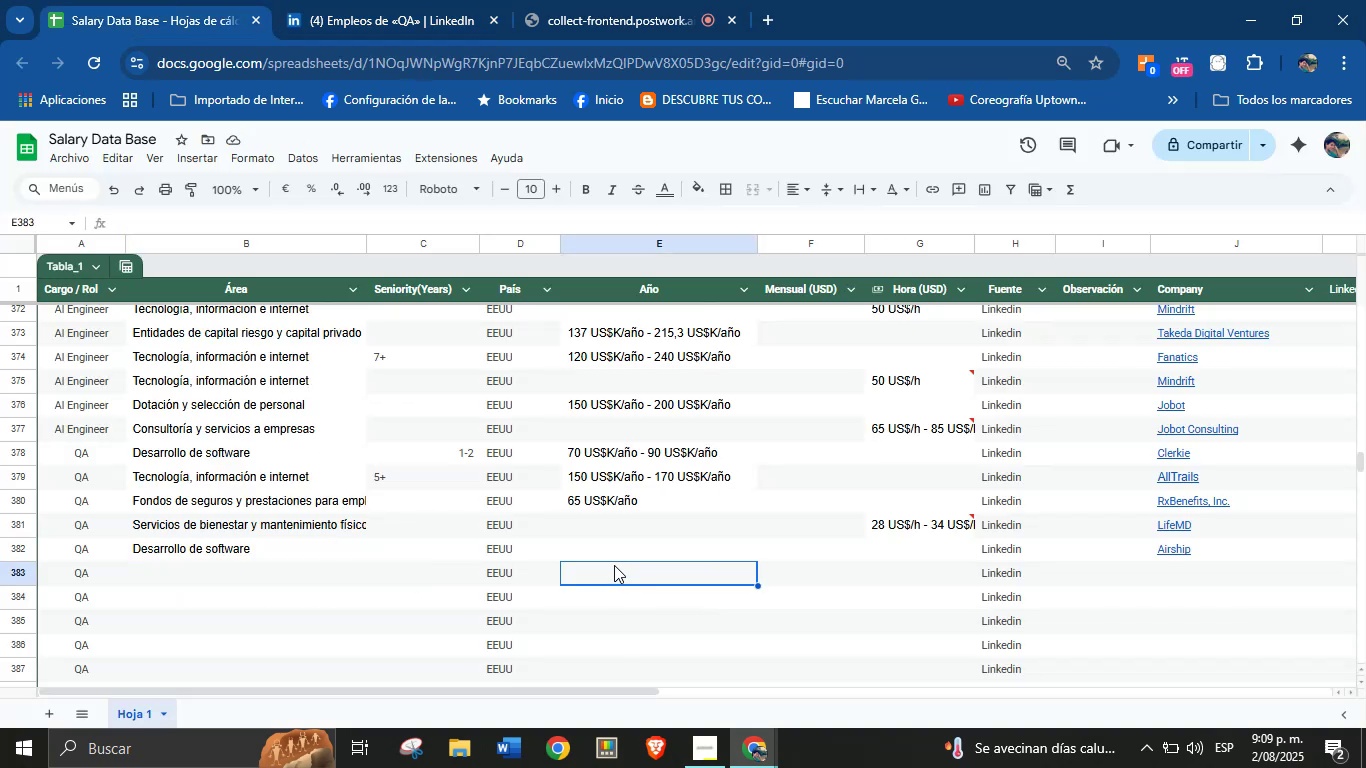 
left_click([592, 557])
 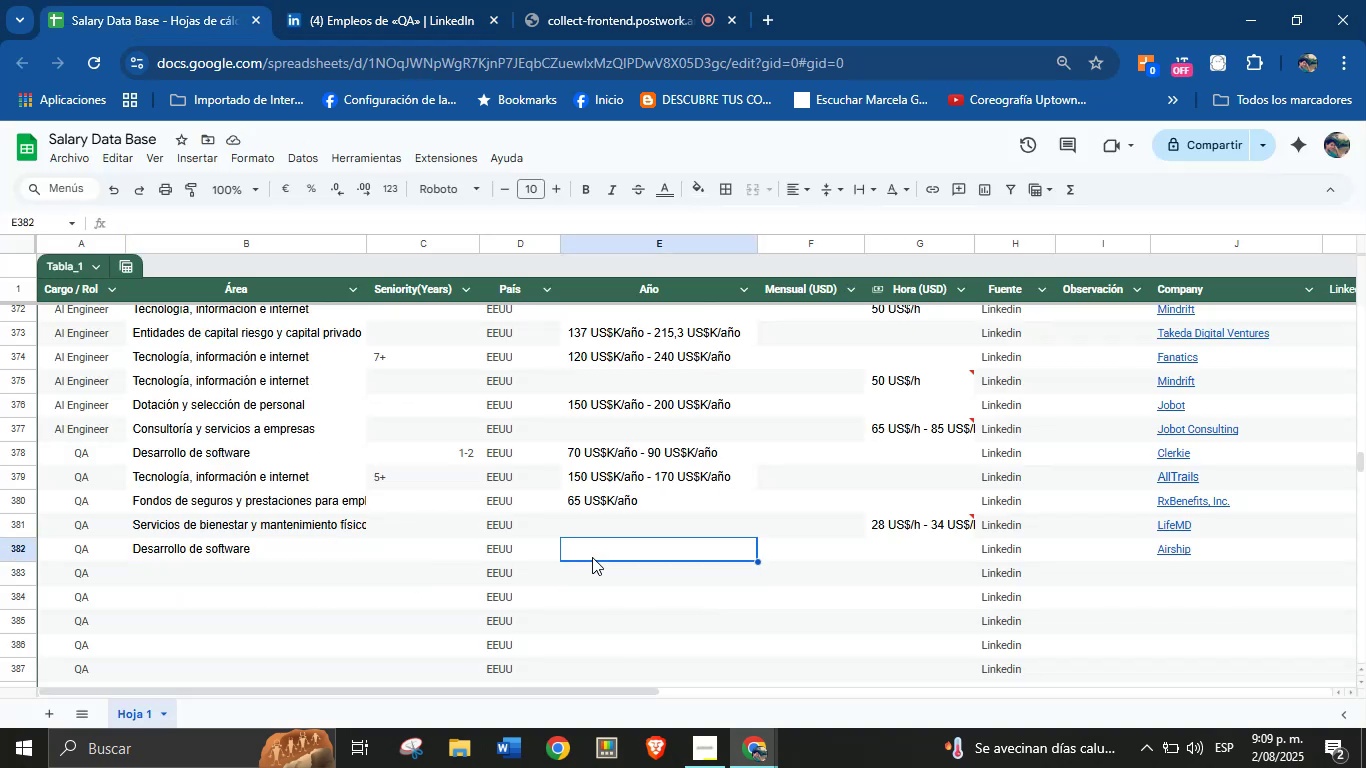 
key(Control+V)
 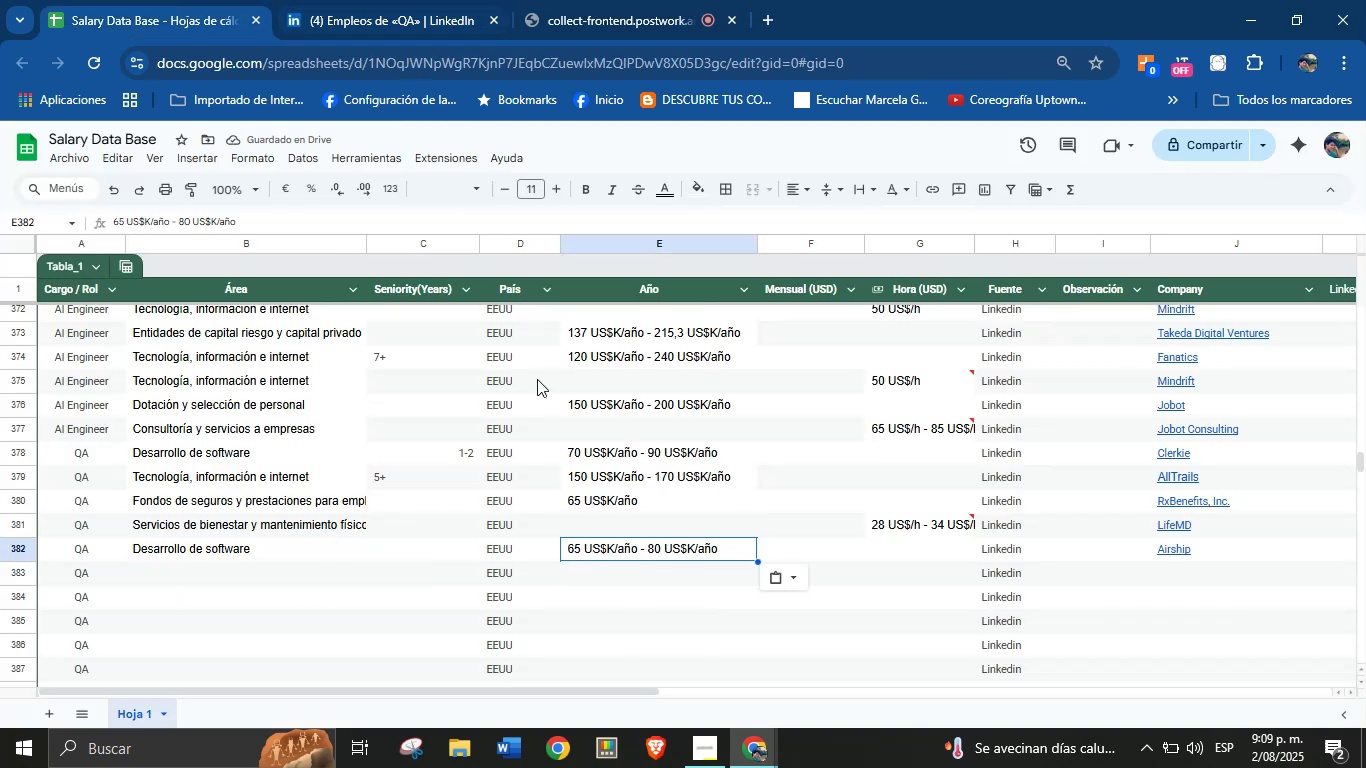 
scroll: coordinate [342, 527], scroll_direction: down, amount: 4.0
 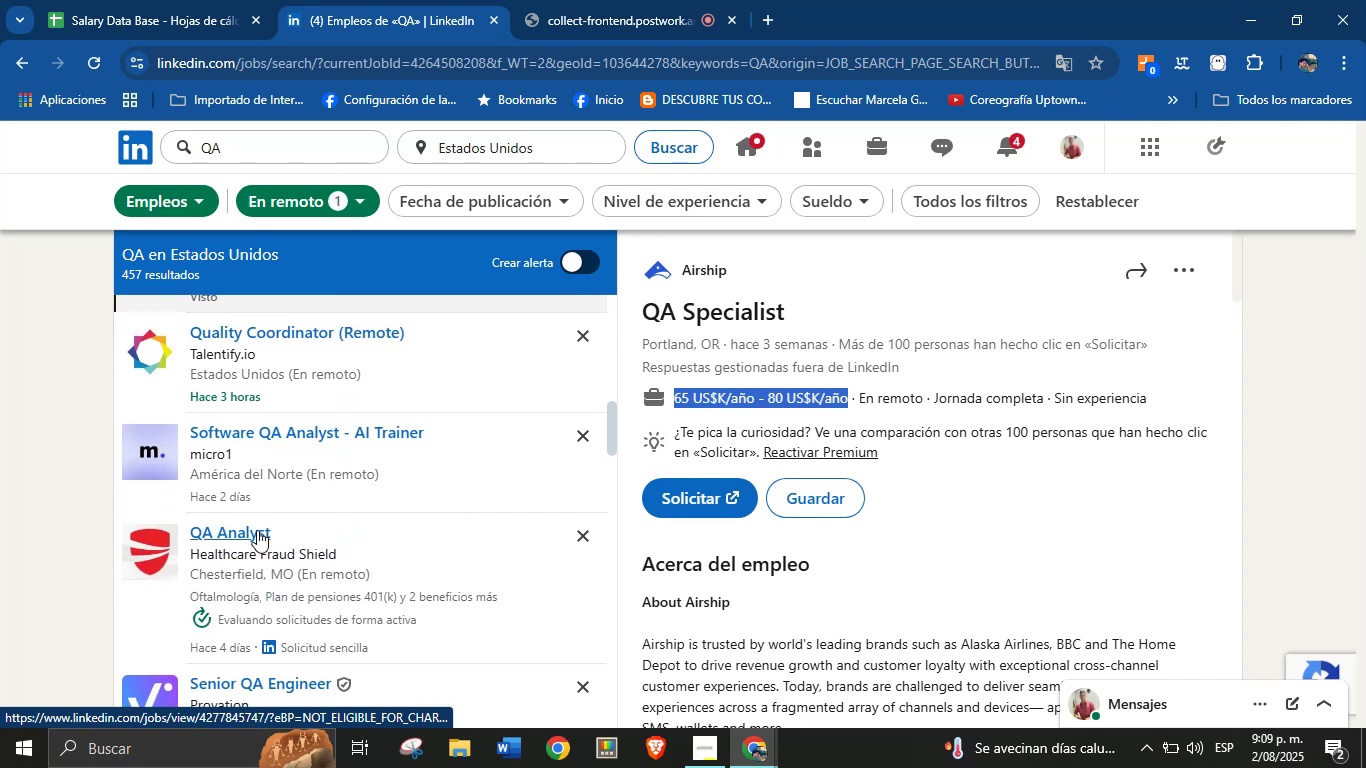 
left_click([257, 530])
 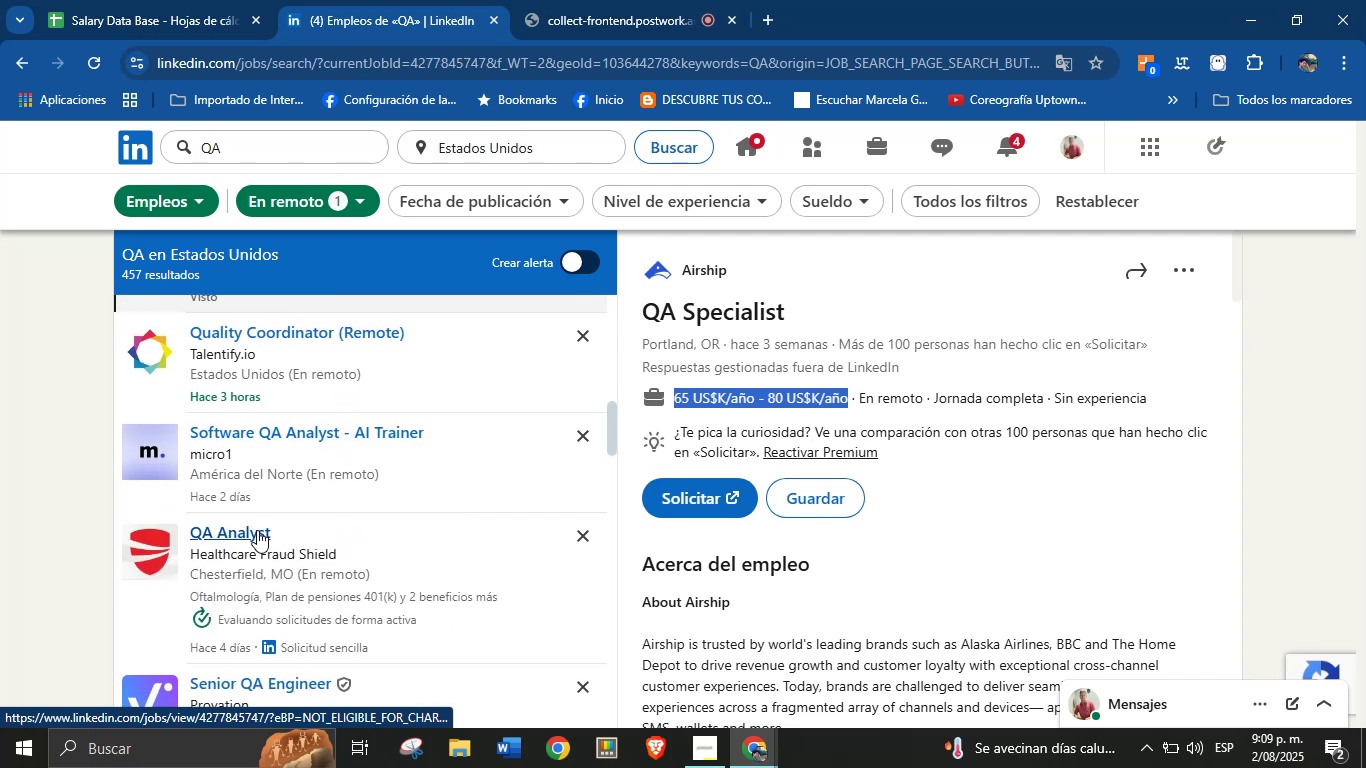 
scroll: coordinate [415, 479], scroll_direction: down, amount: 9.0
 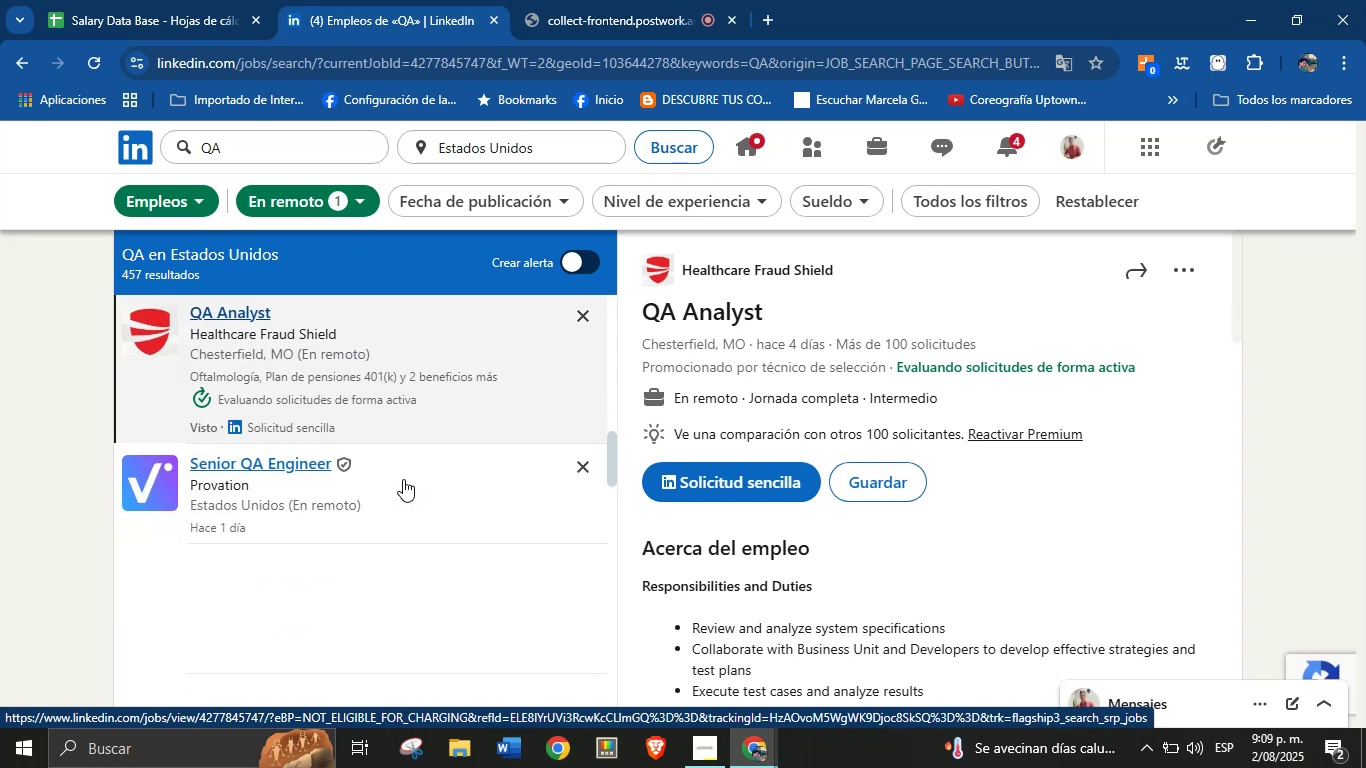 
scroll: coordinate [402, 479], scroll_direction: down, amount: 2.0
 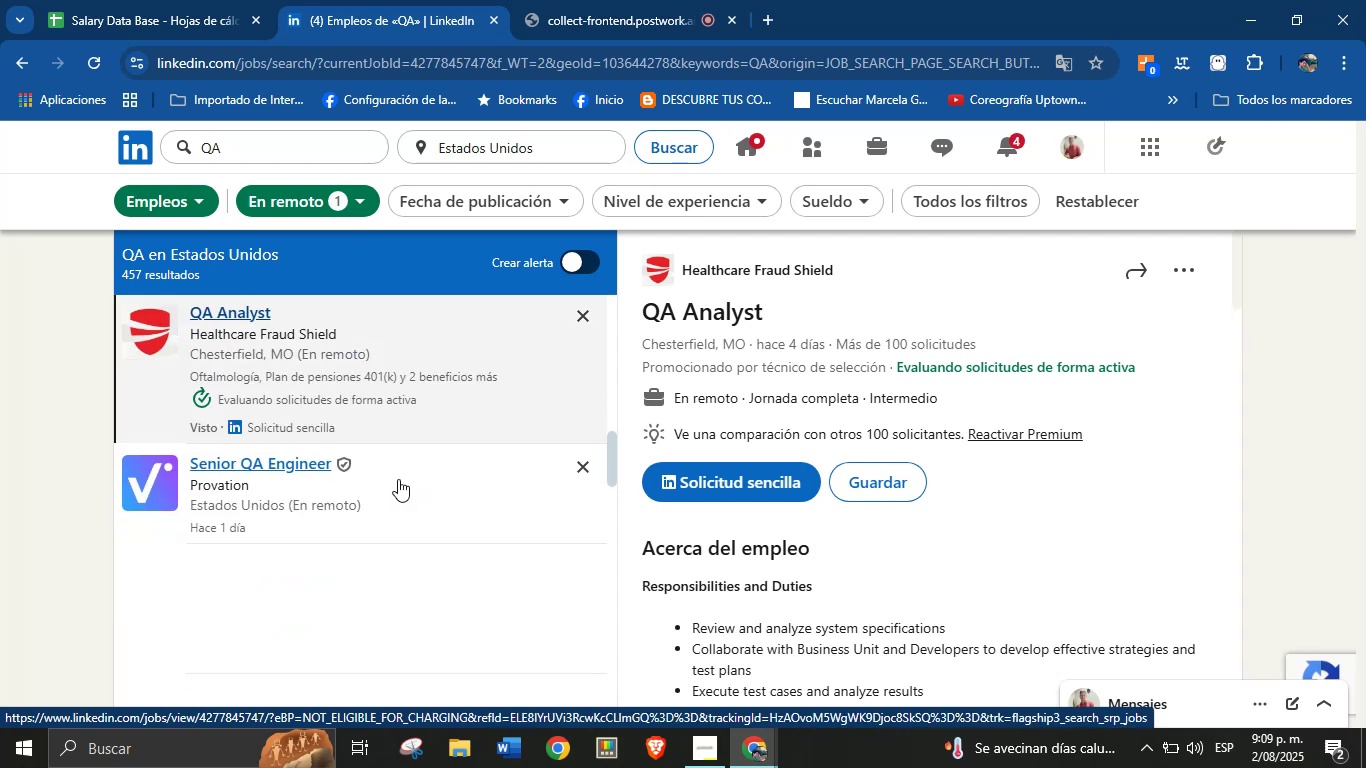 
wait(8.75)
 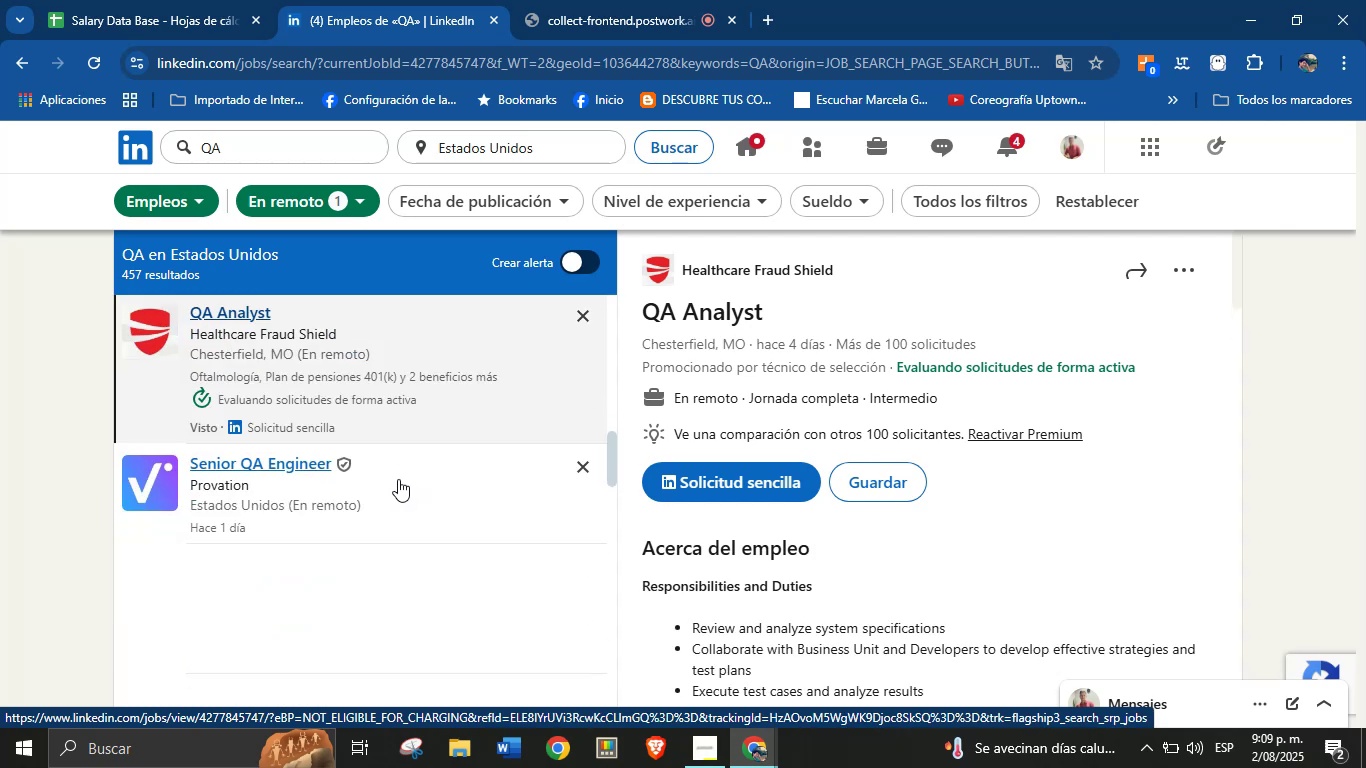 
scroll: coordinate [380, 460], scroll_direction: down, amount: 7.0
 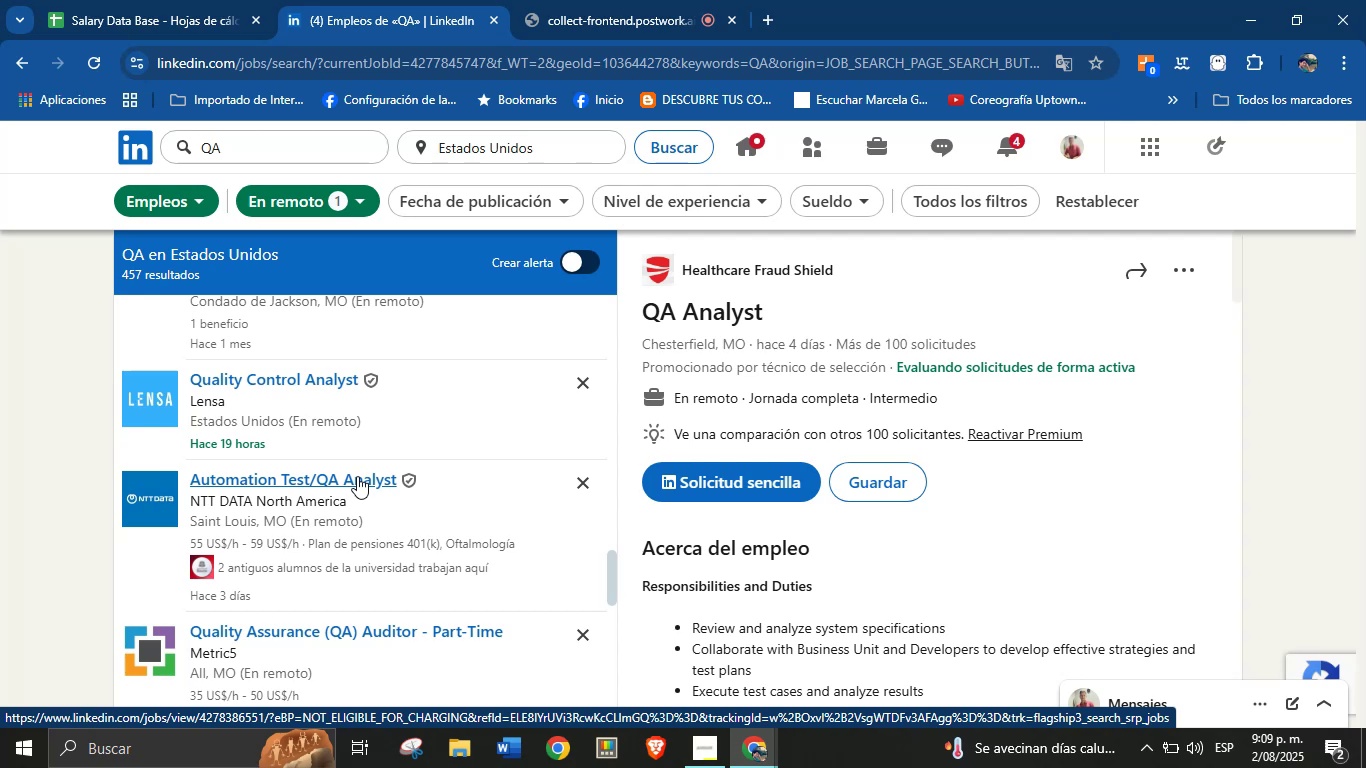 
left_click([357, 476])
 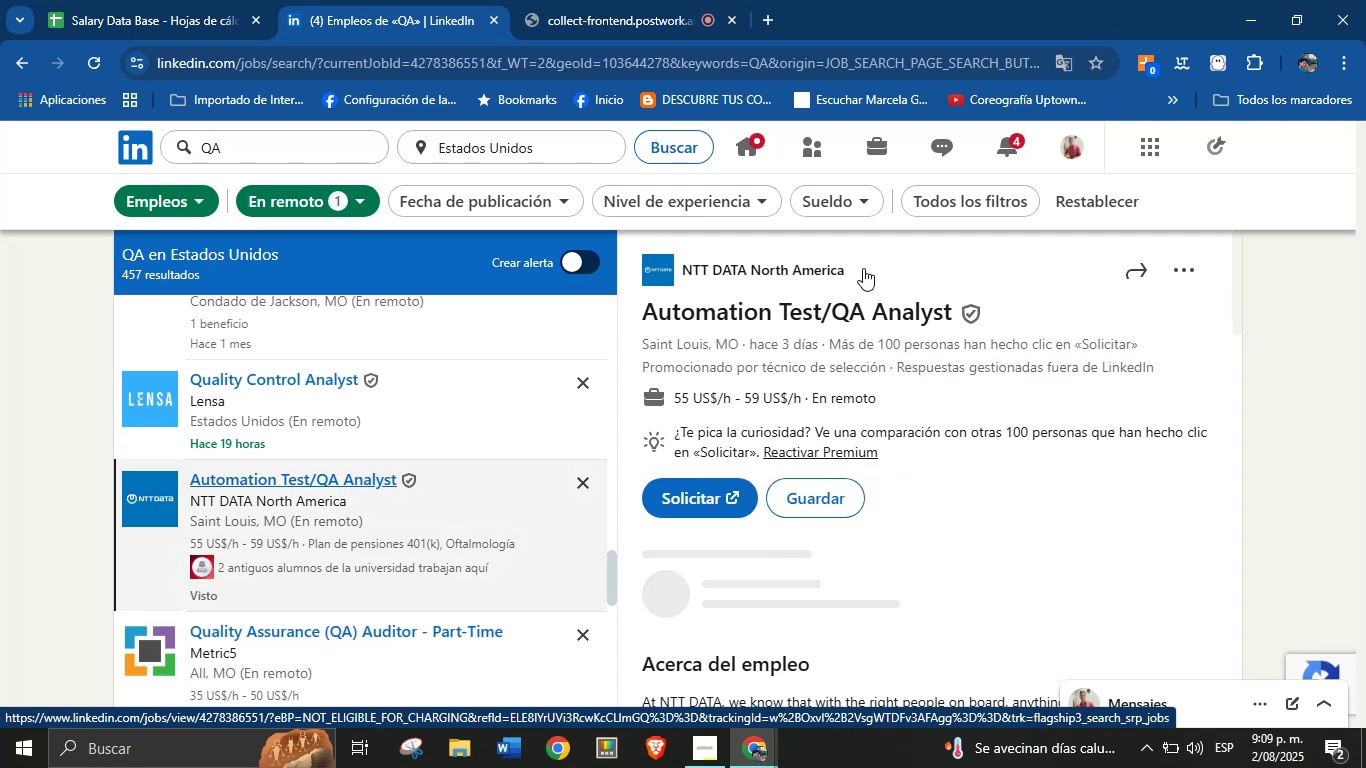 
wait(7.75)
 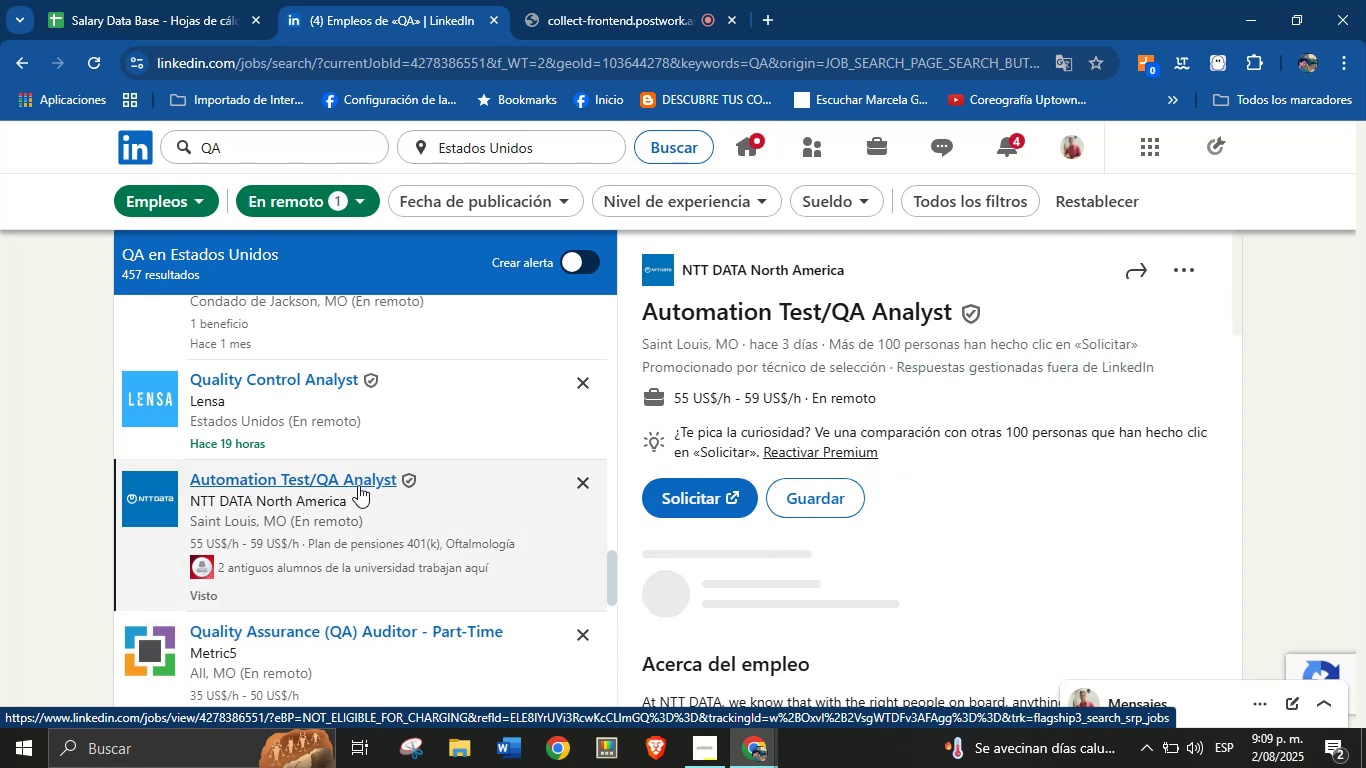 
left_click_drag(start_coordinate=[858, 267], to_coordinate=[676, 270])
 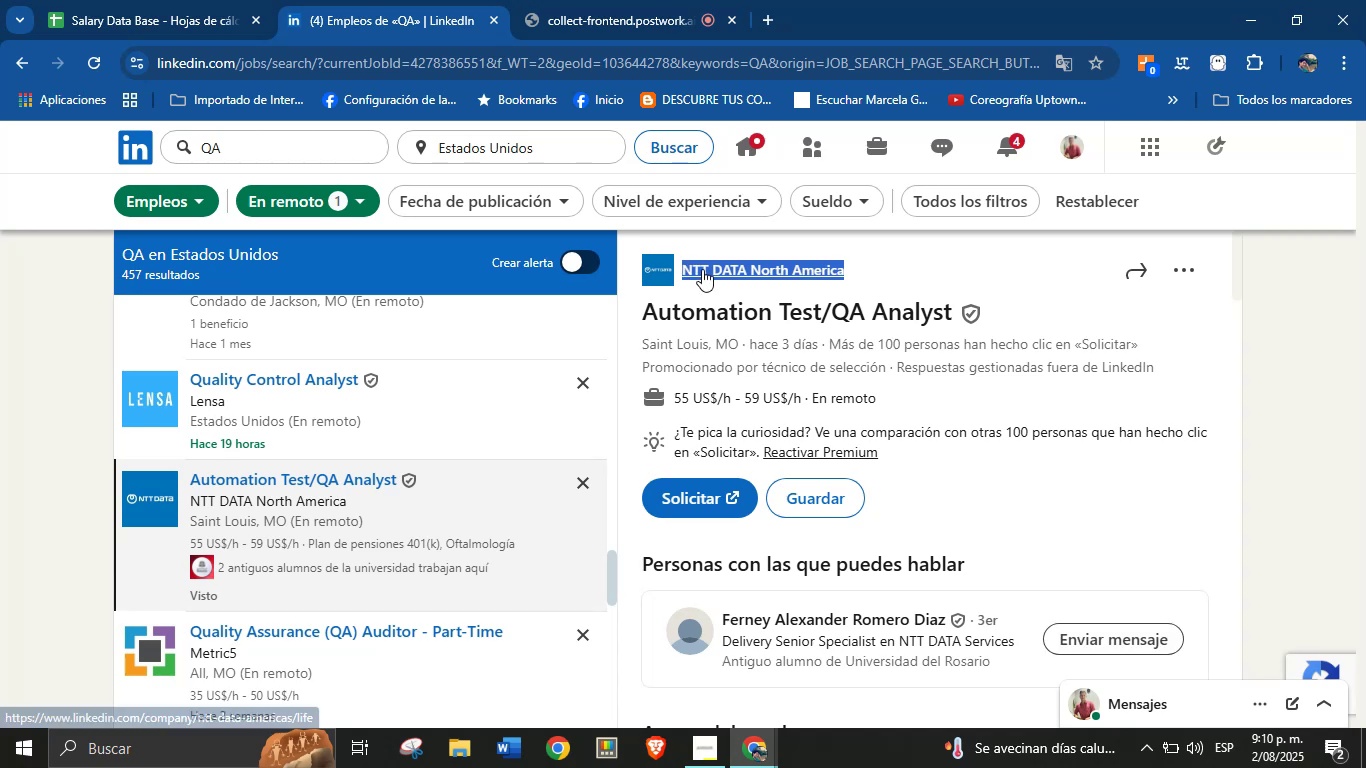 
key(Control+C)
 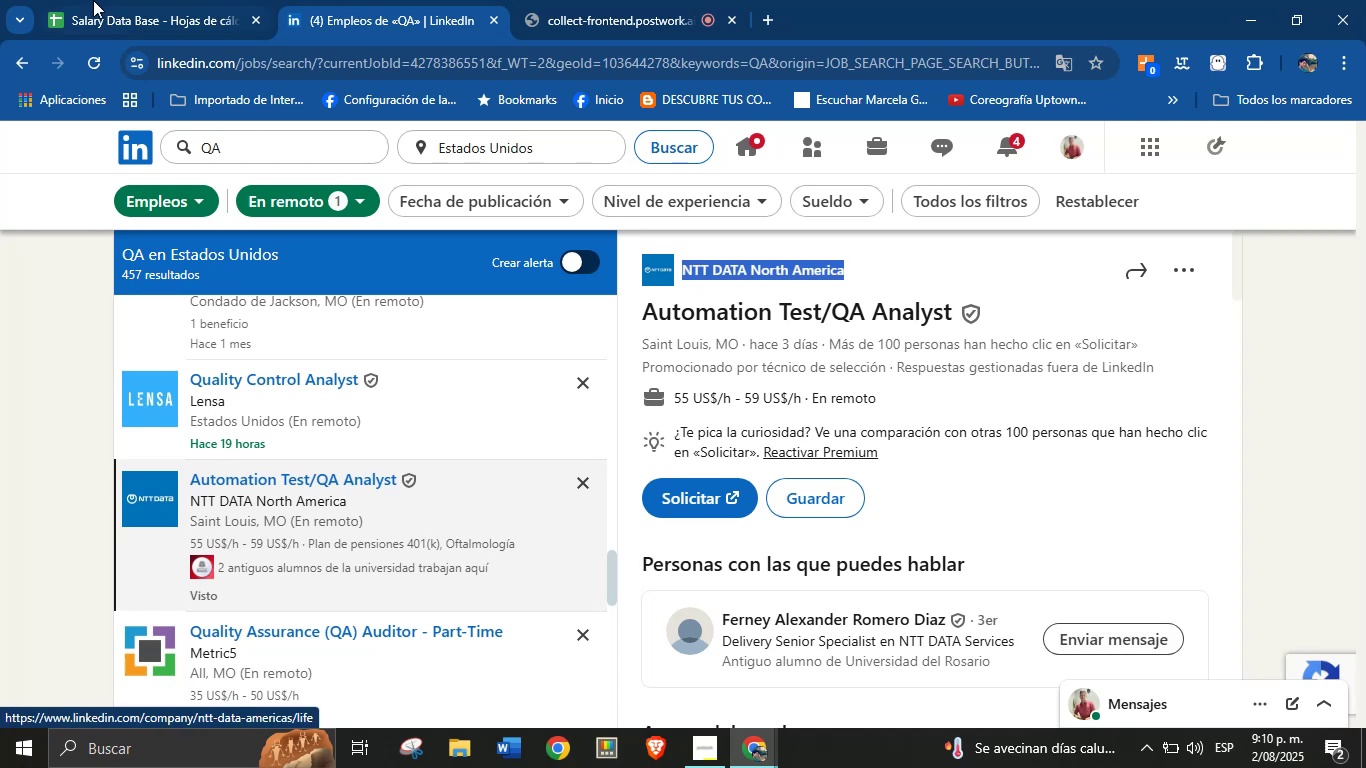 
left_click([167, 0])
 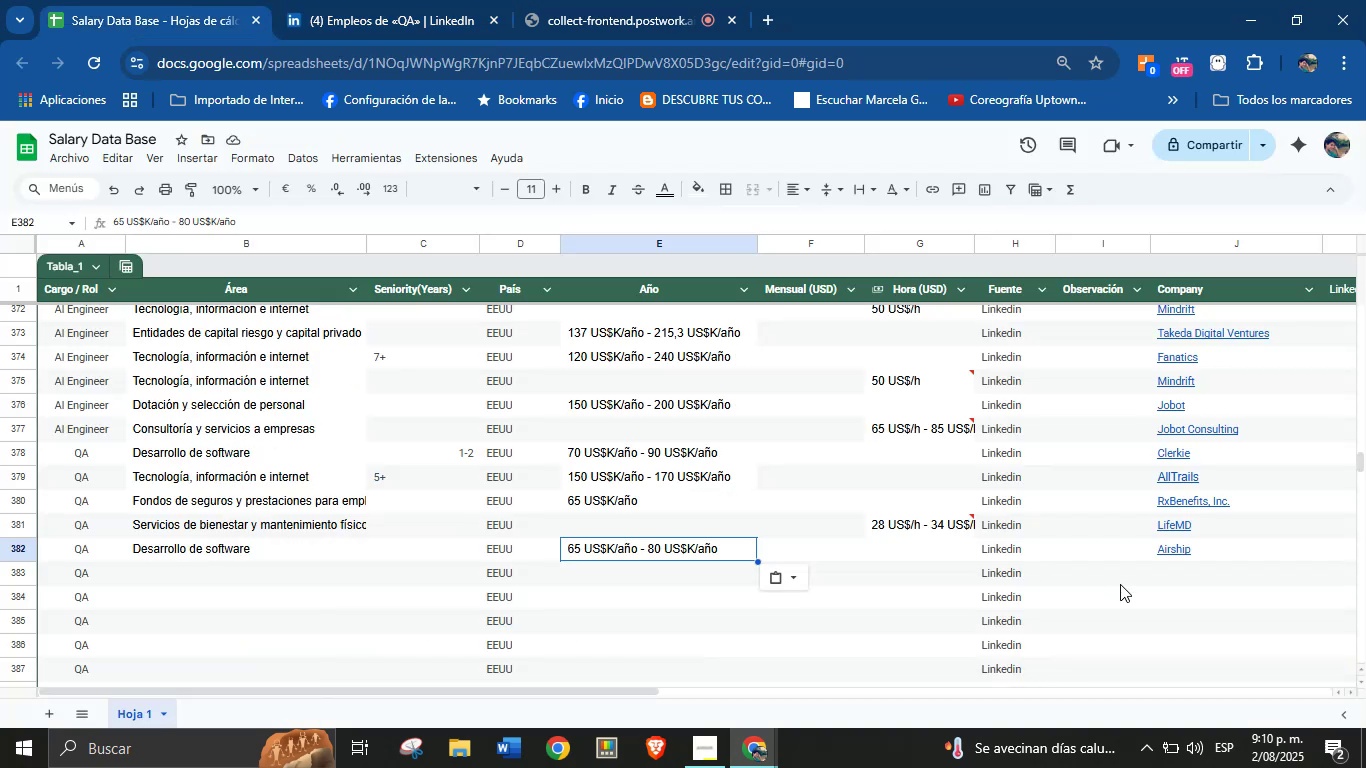 
left_click([1197, 588])
 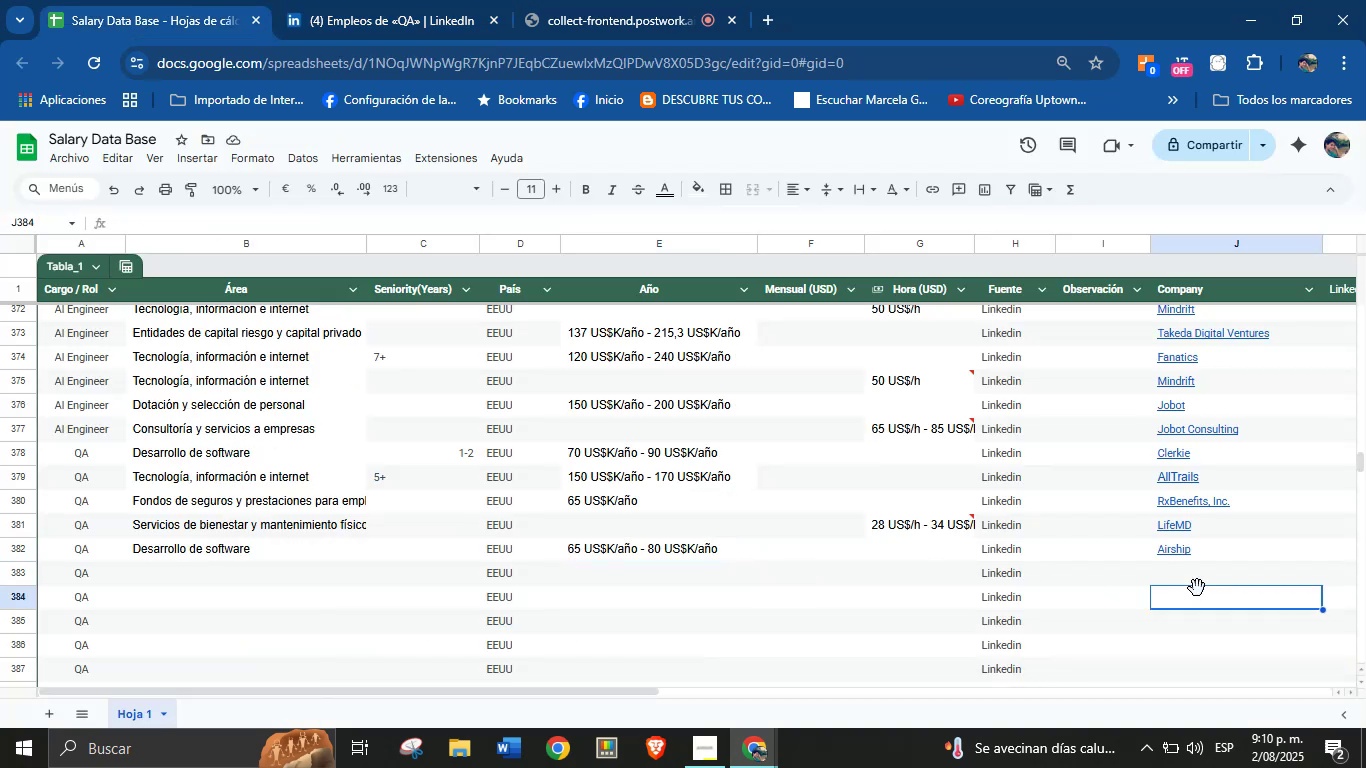 
hold_key(key=ControlLeft, duration=0.35)
 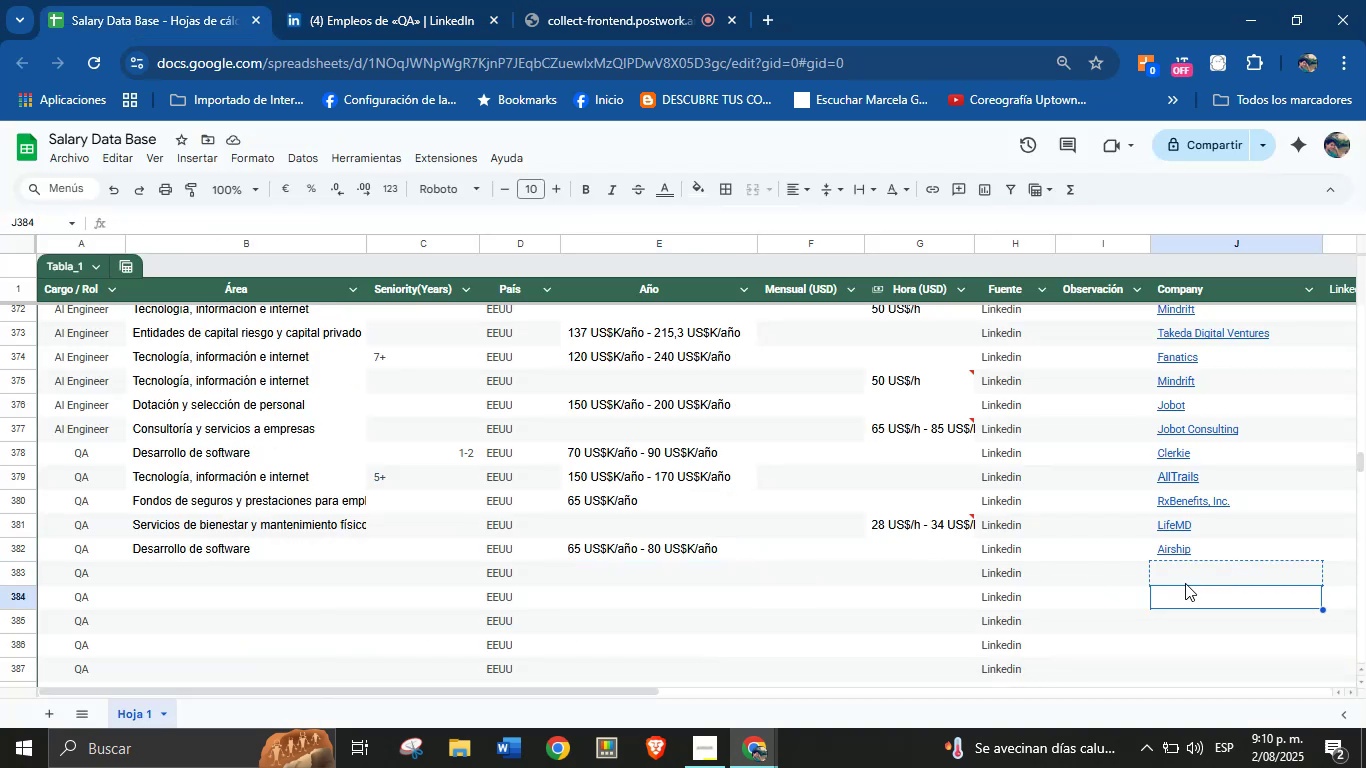 
key(Control+ControlLeft)
 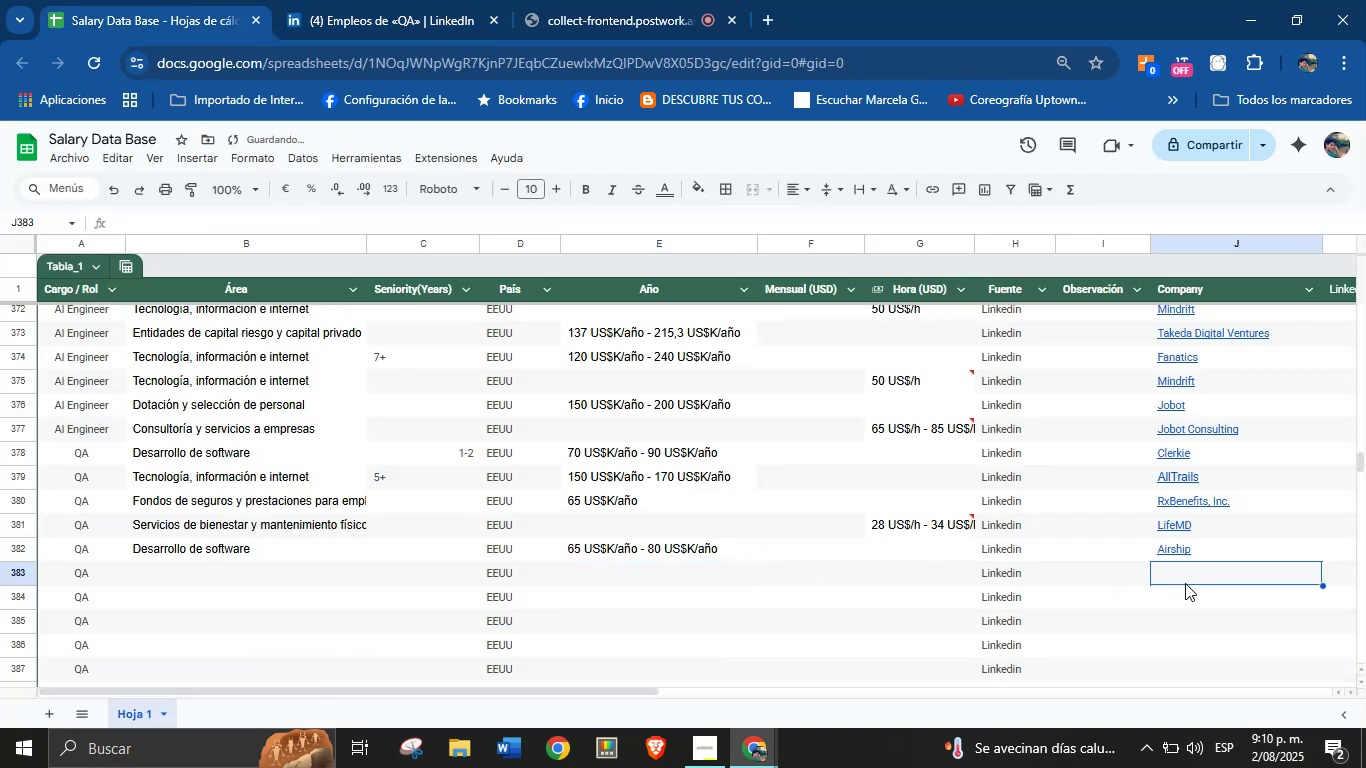 
left_click([1188, 577])
 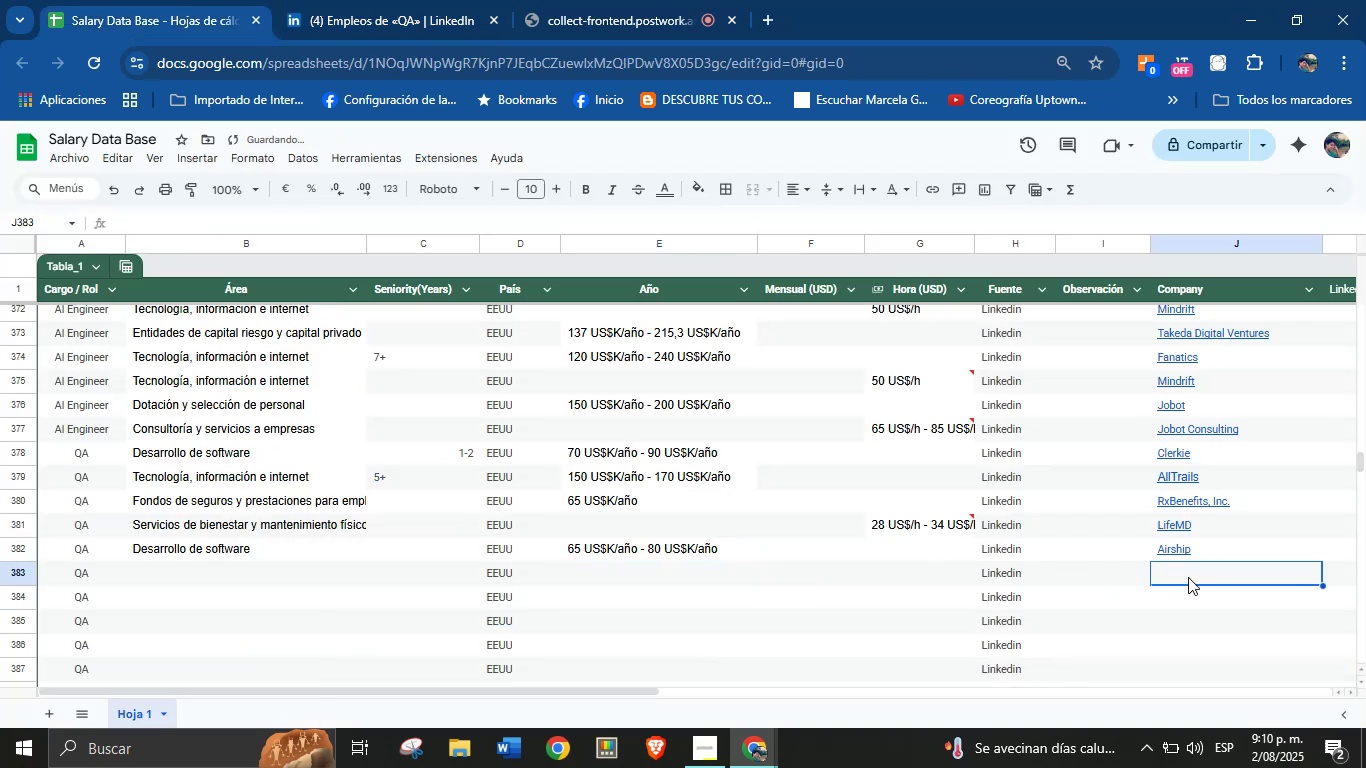 
key(Control+V)
 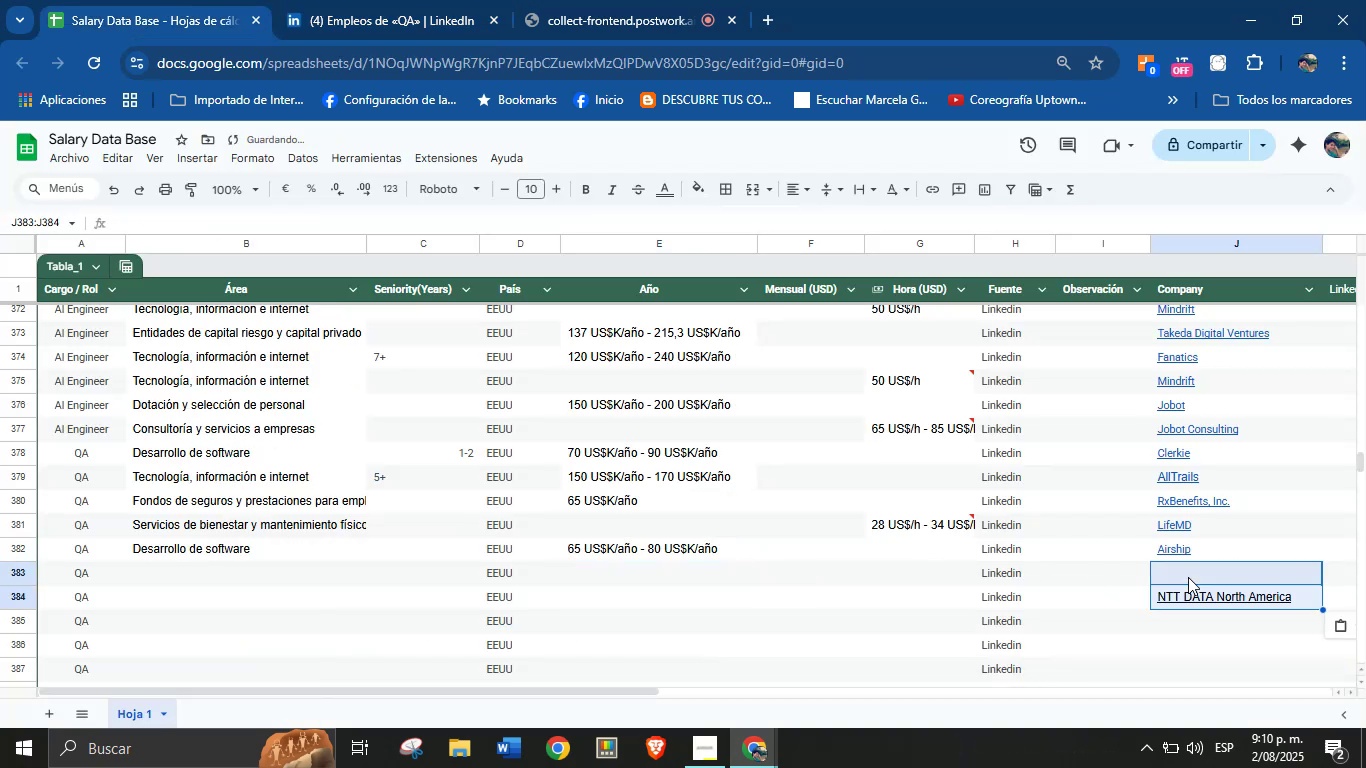 
key(Control+Z)
 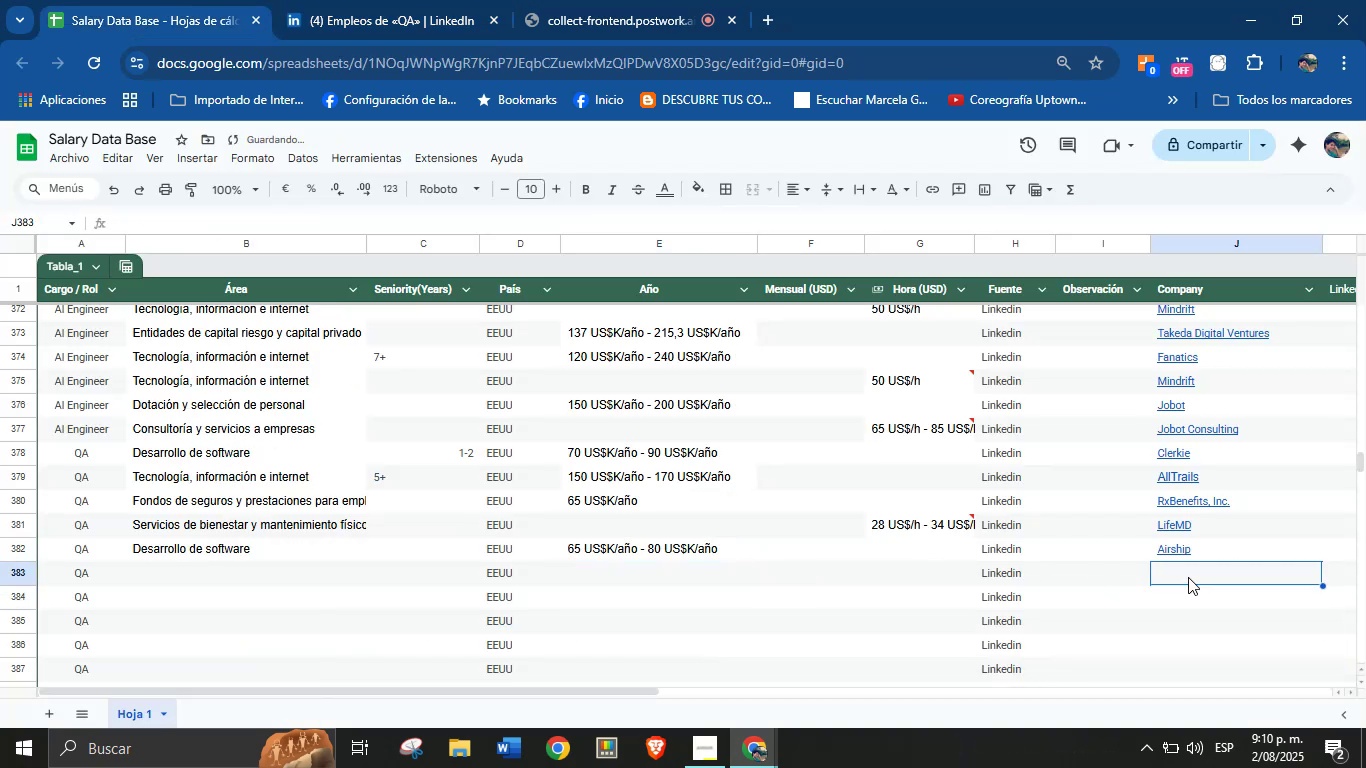 
left_click([1188, 577])
 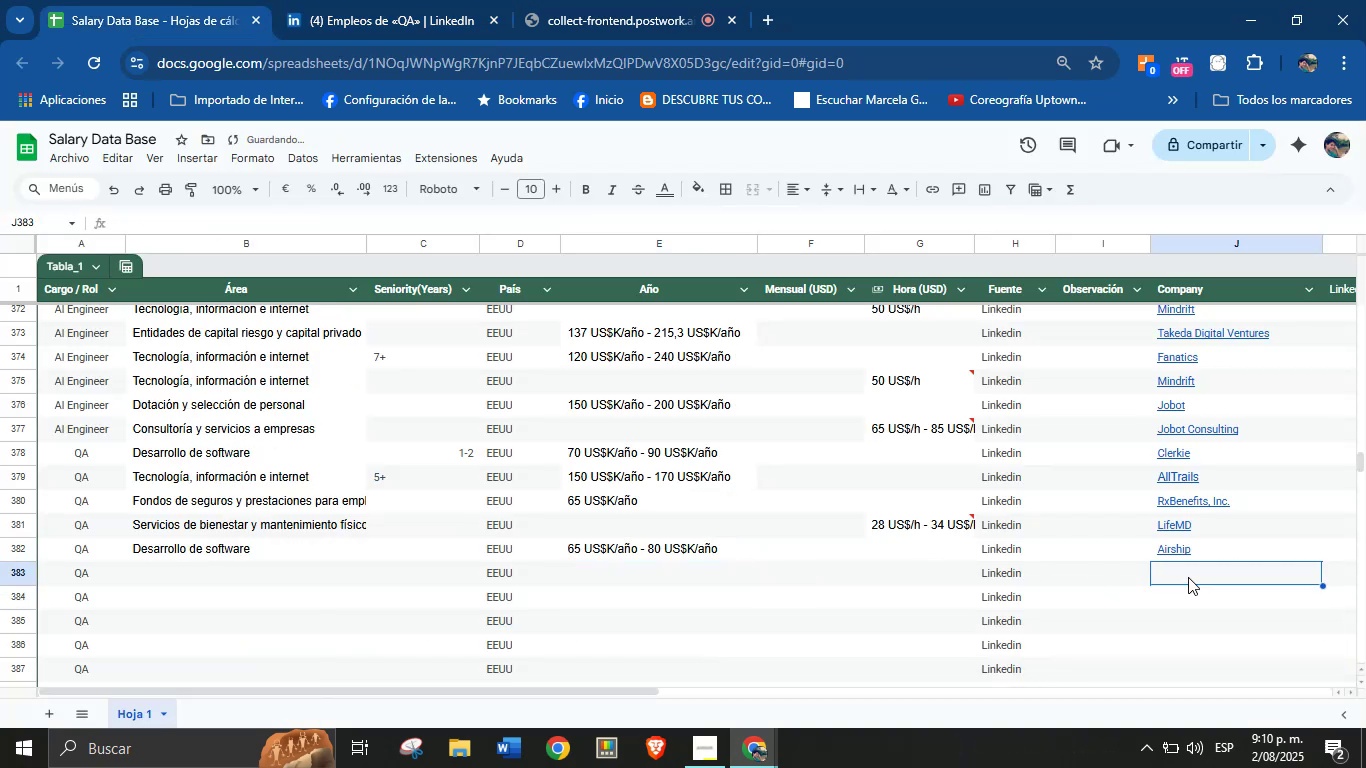 
key(Control+V)
 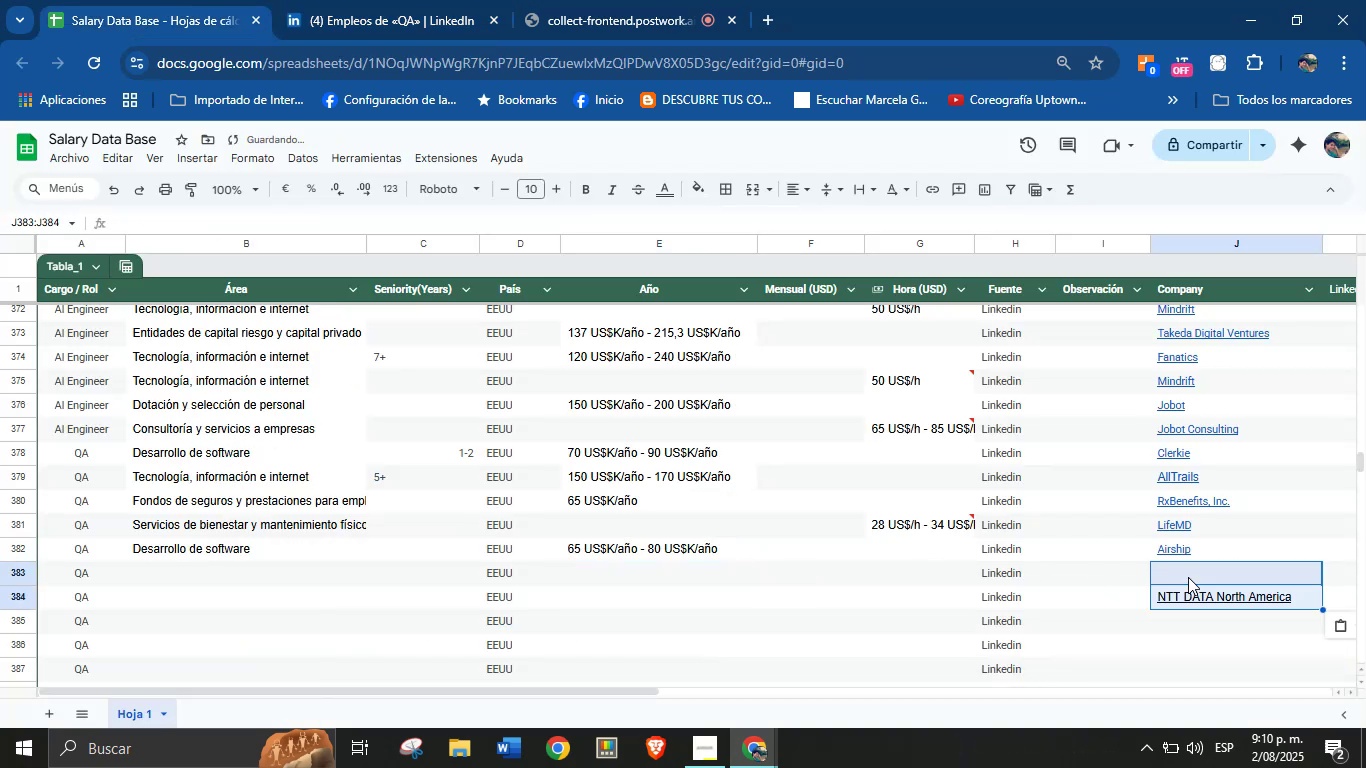 
key(Control+Z)
 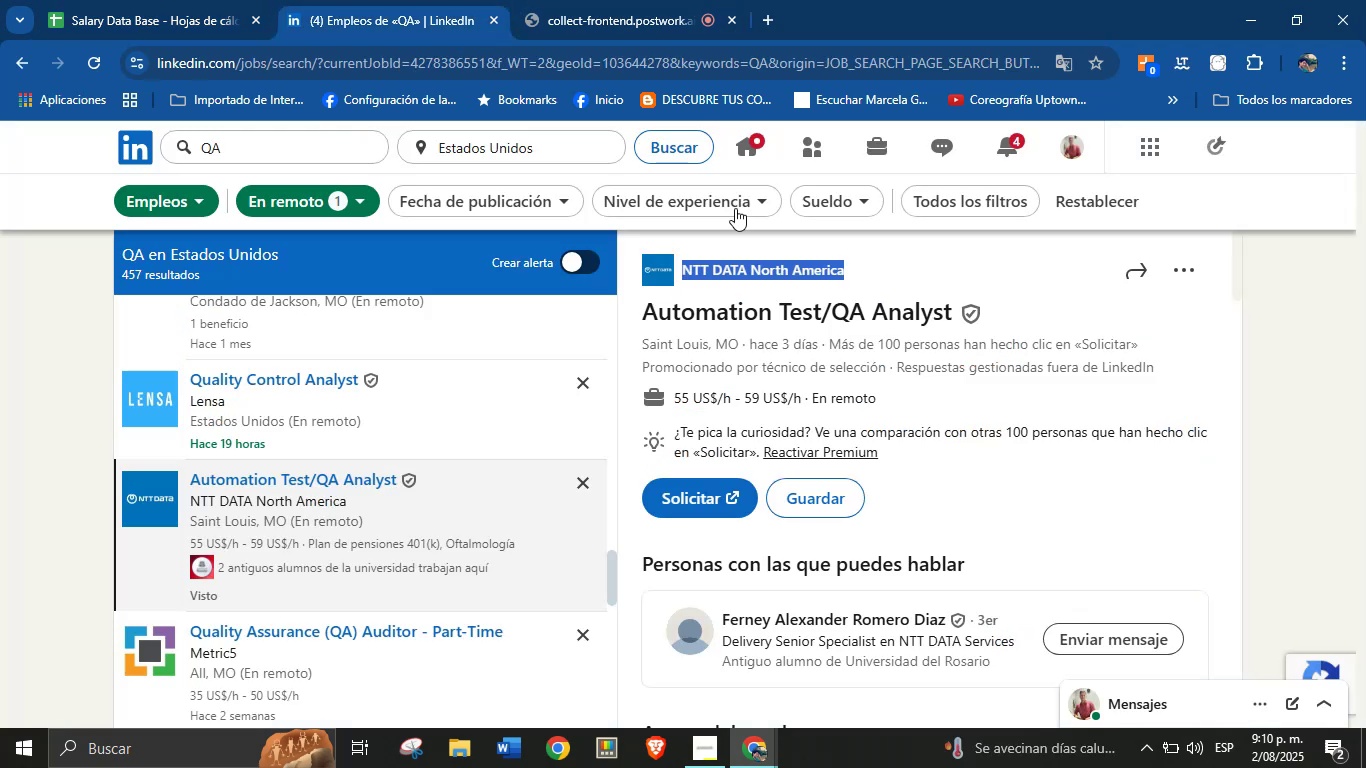 
left_click([960, 297])
 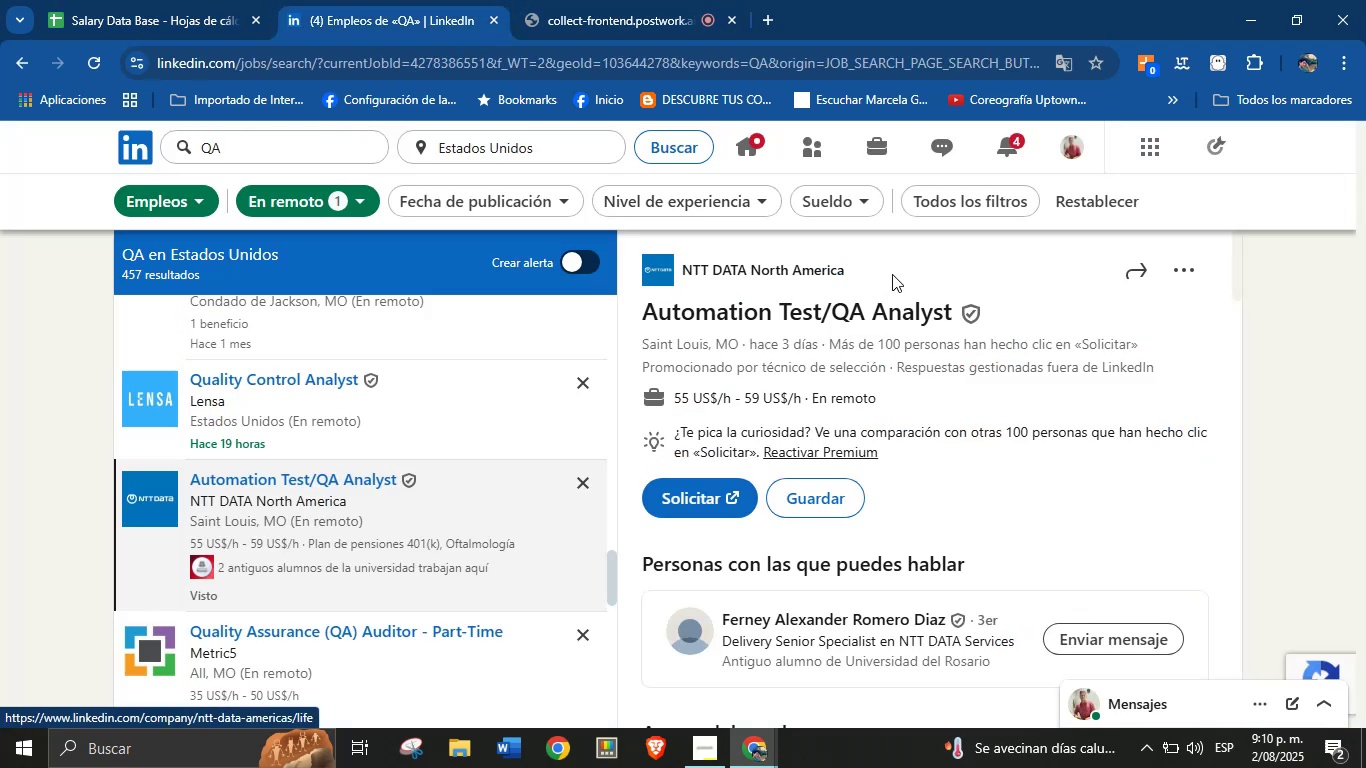 
left_click_drag(start_coordinate=[877, 266], to_coordinate=[683, 268])
 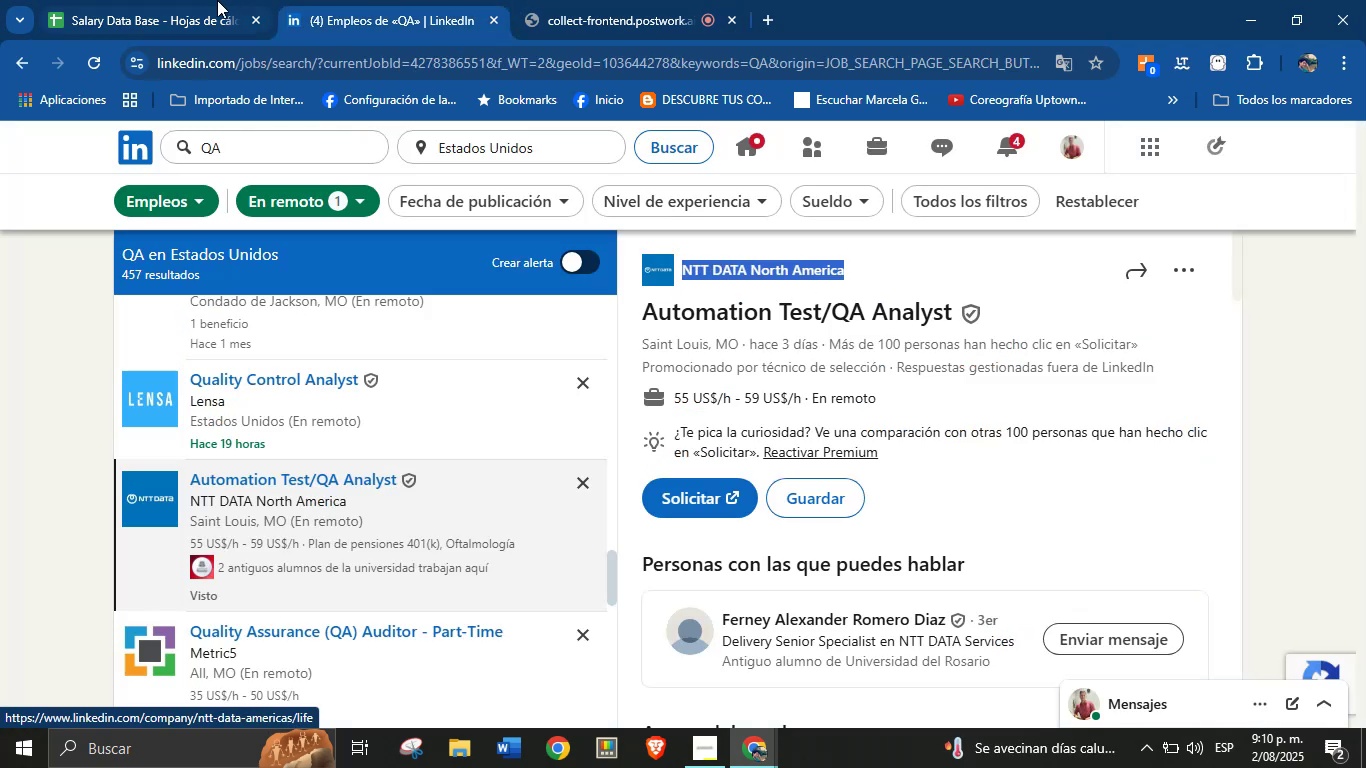 
key(Control+C)
 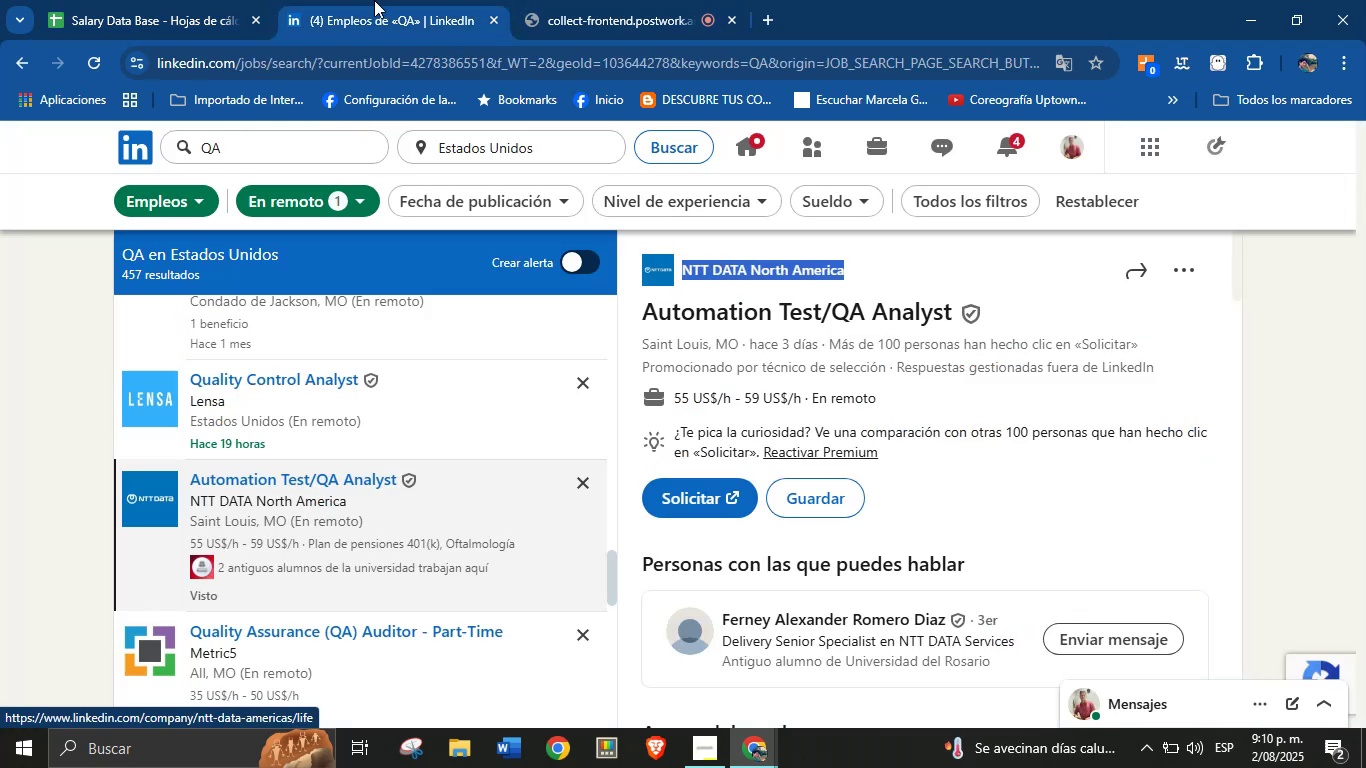 
left_click([215, 0])
 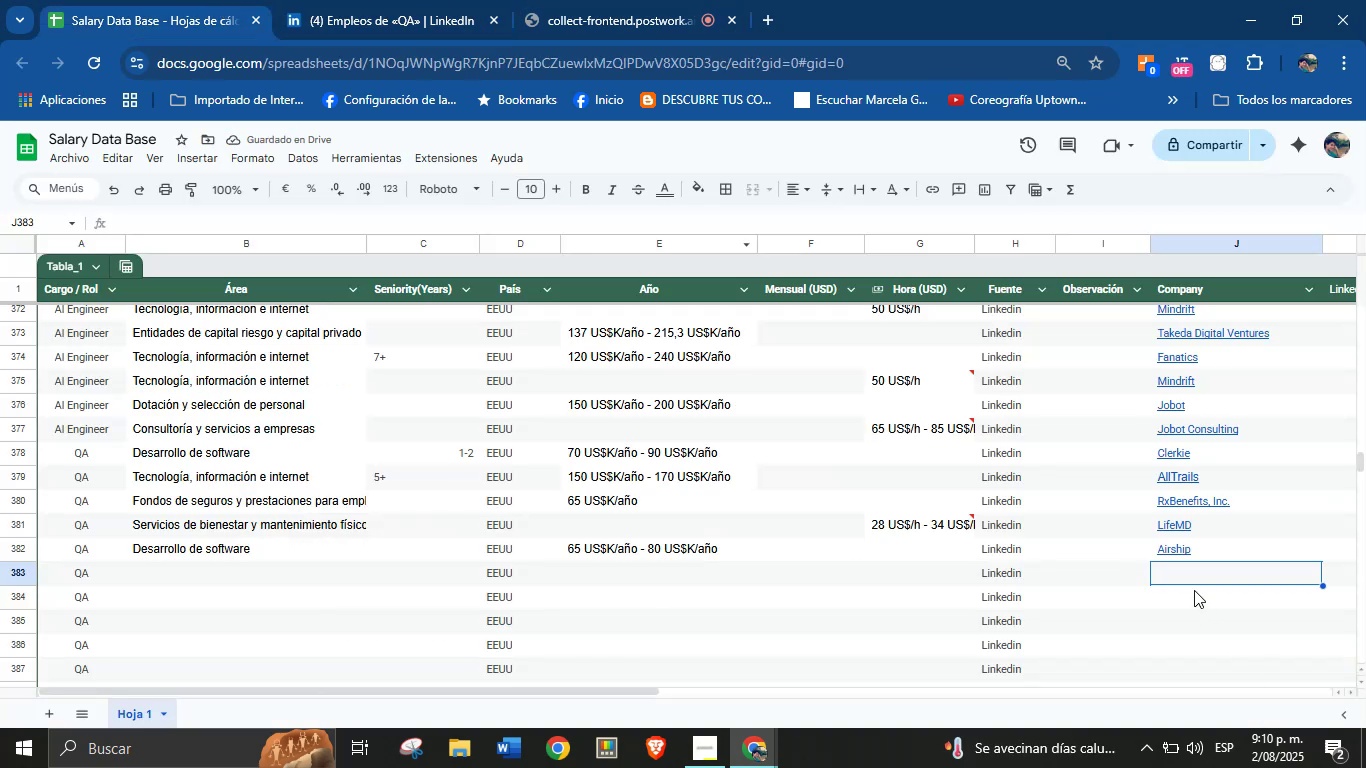 
left_click([1190, 574])
 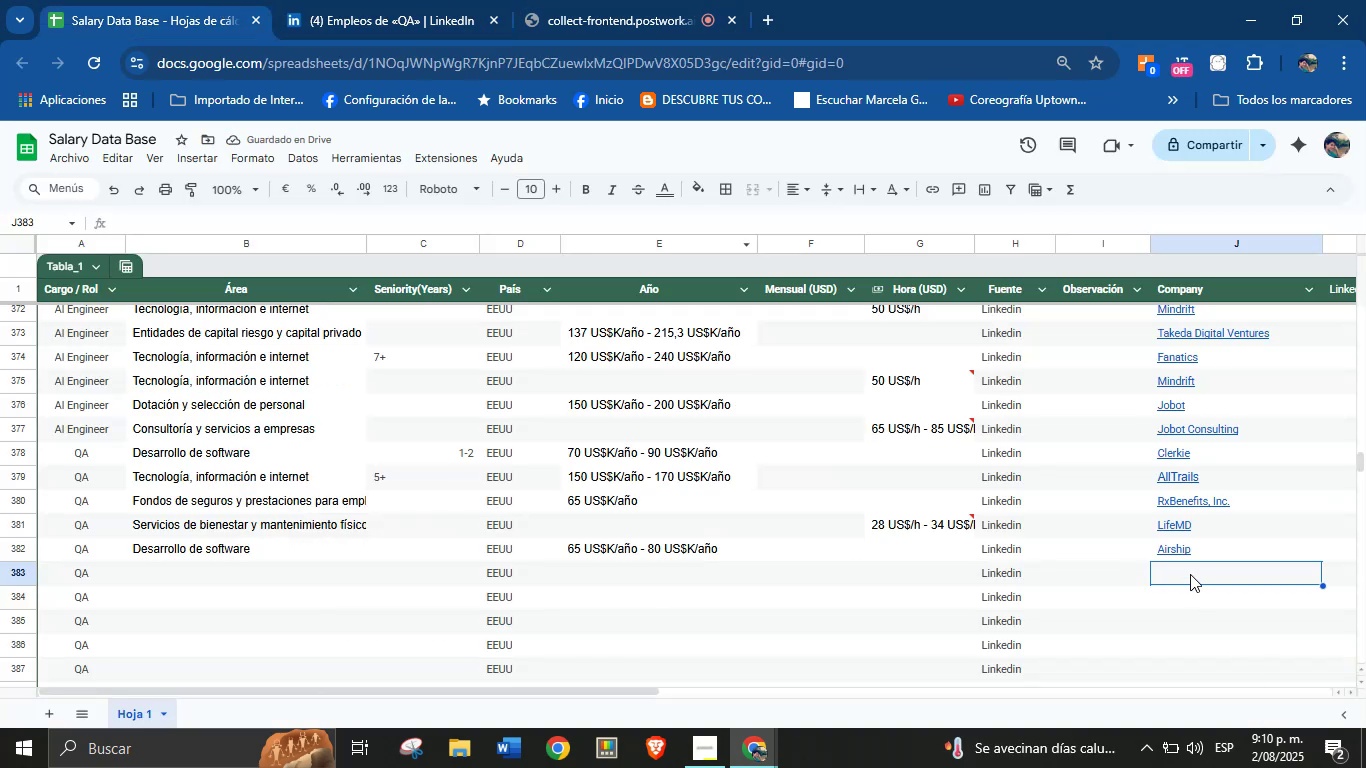 
key(Control+V)
 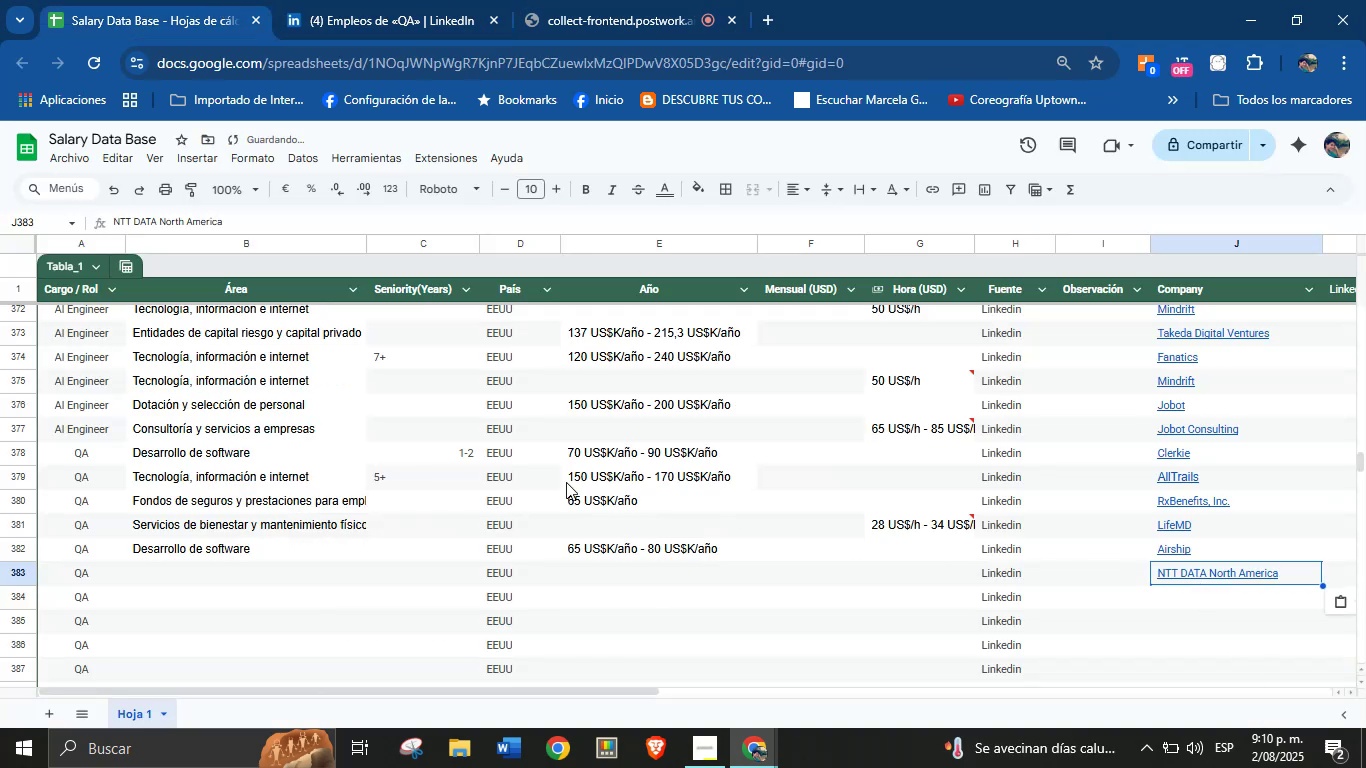 
left_click([388, 0])
 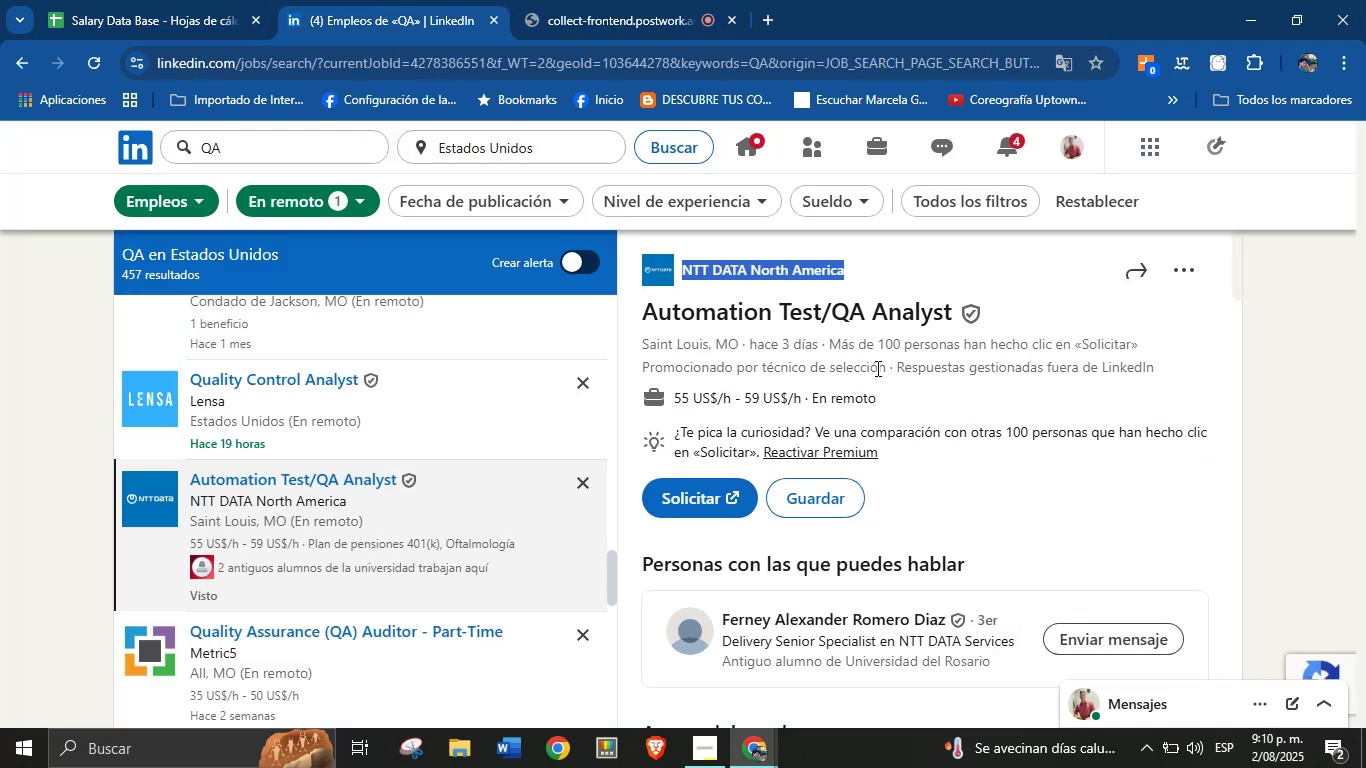 
scroll: coordinate [958, 499], scroll_direction: down, amount: 20.0
 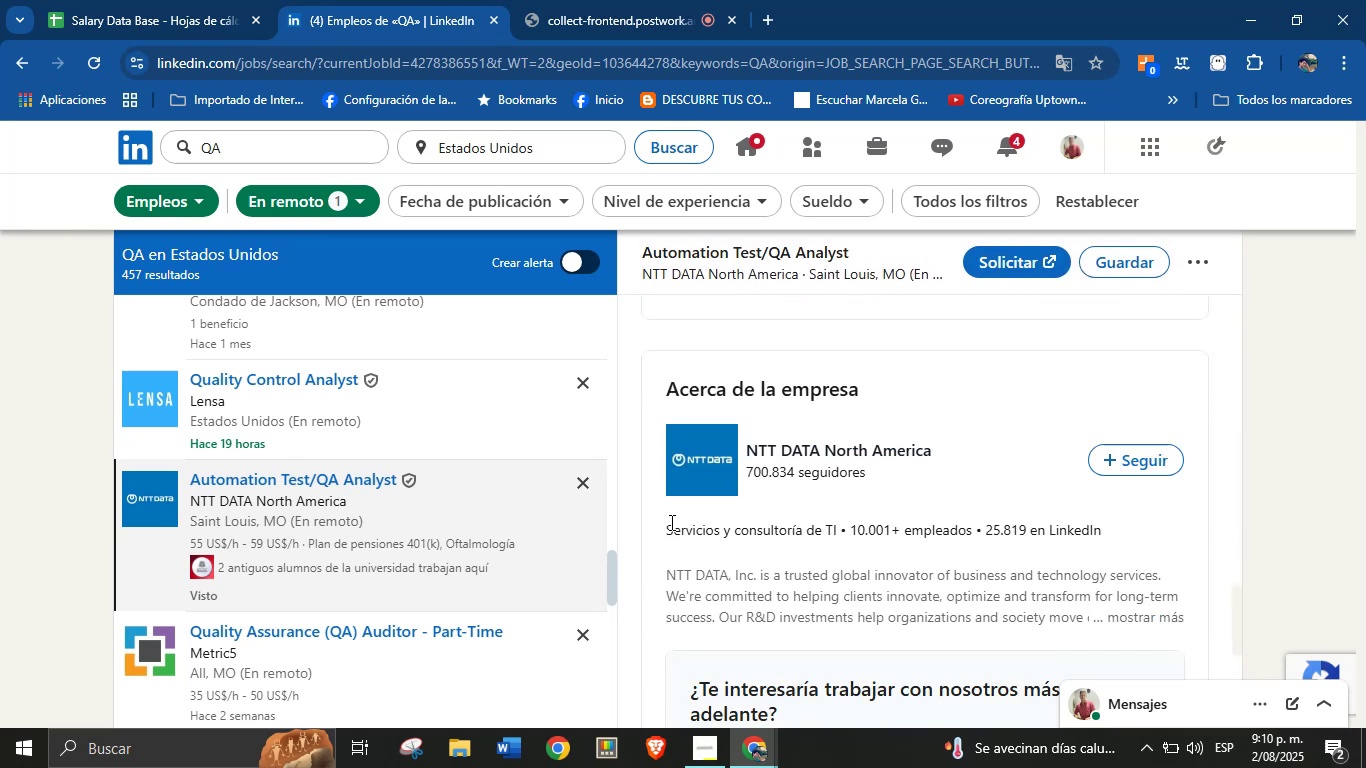 
left_click_drag(start_coordinate=[667, 529], to_coordinate=[838, 529])
 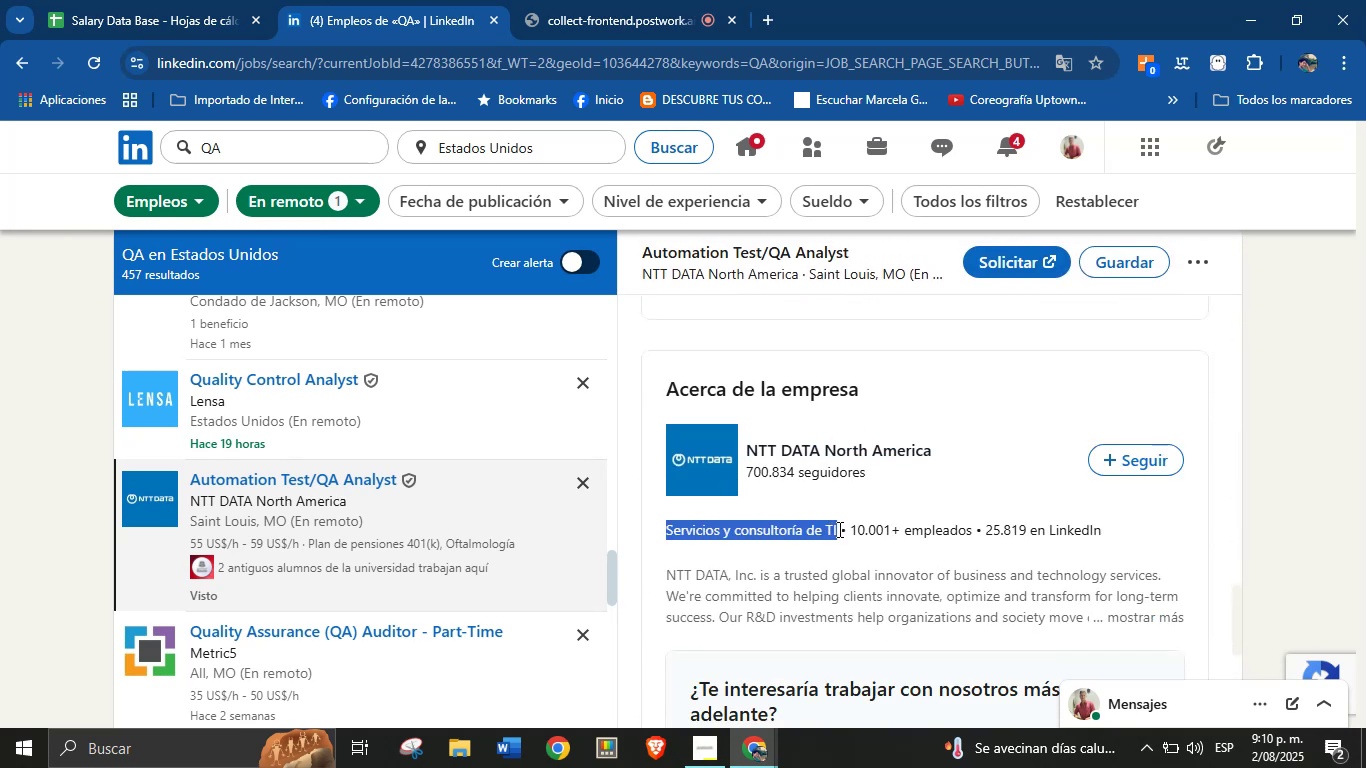 
key(Control+C)
 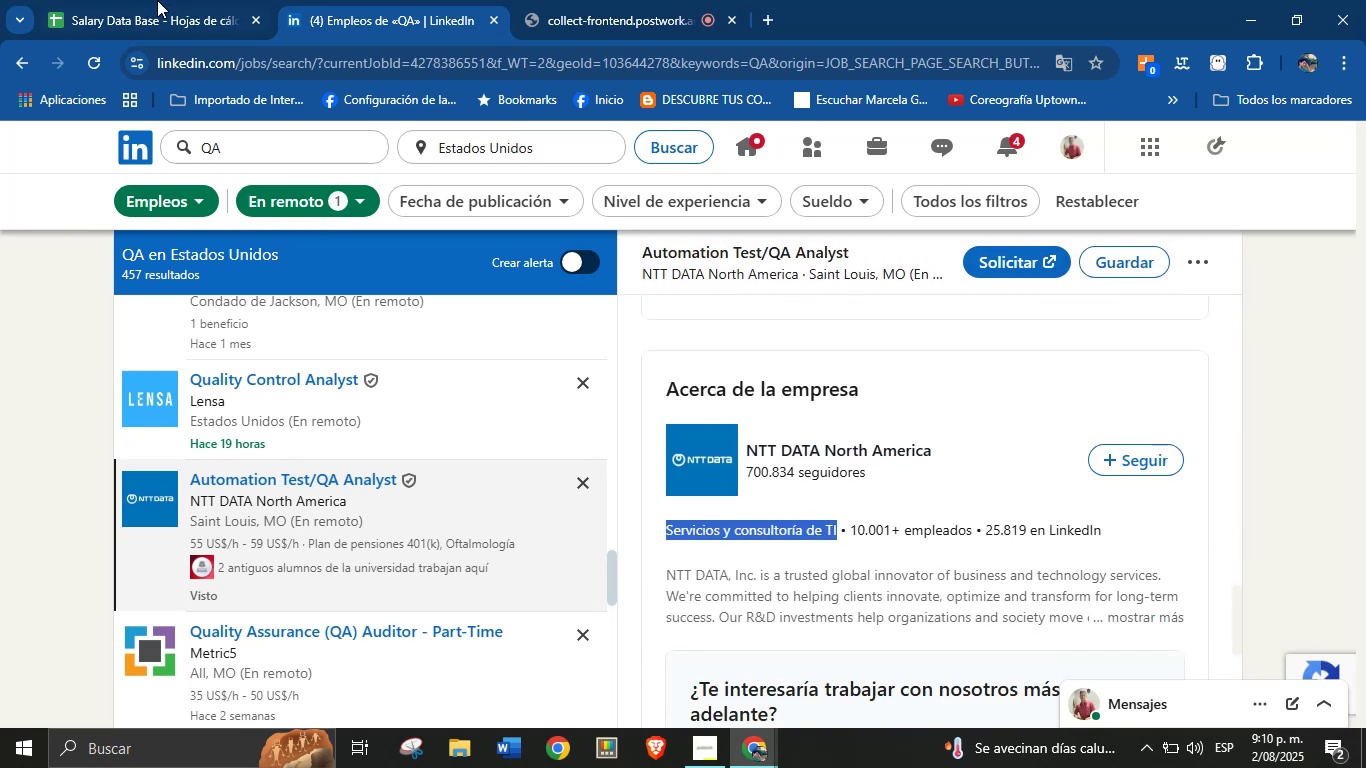 
left_click([73, 0])
 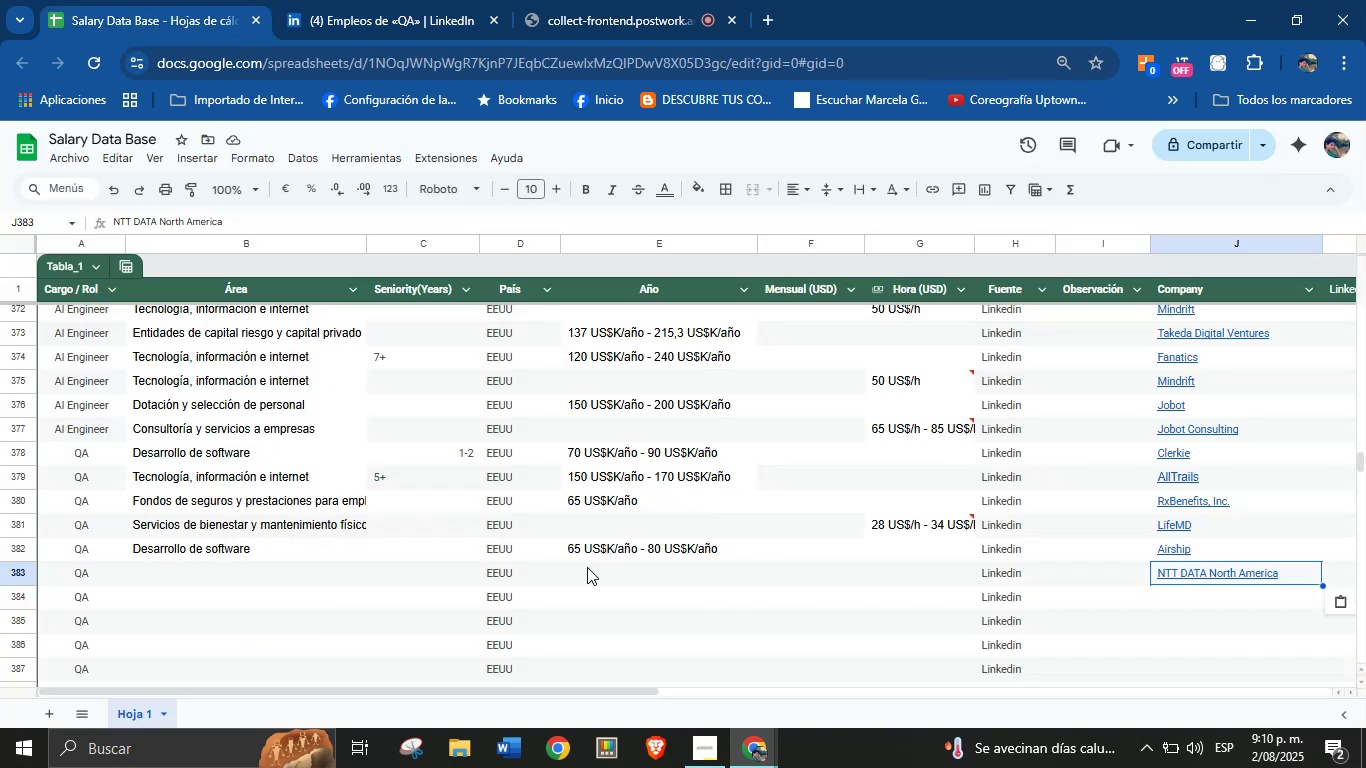 
left_click([247, 572])
 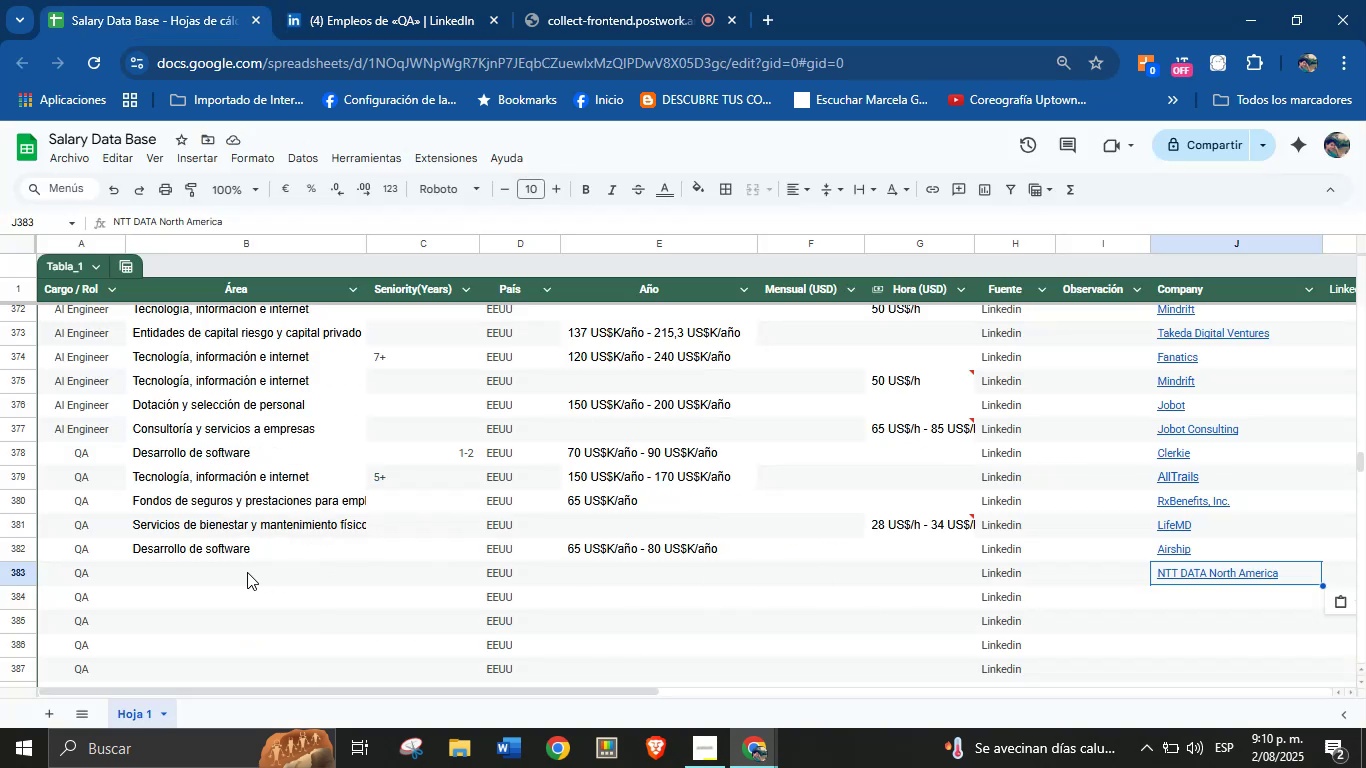 
key(Control+V)
 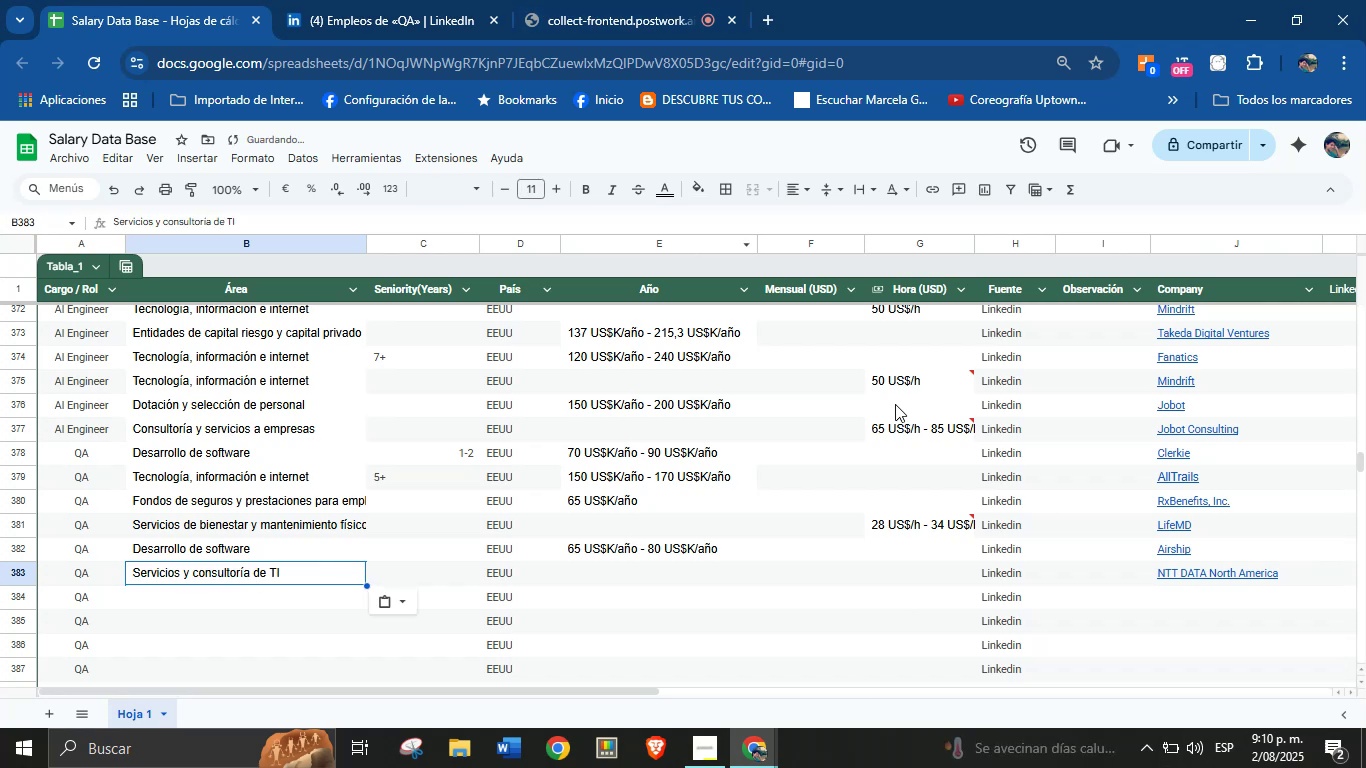 
left_click([322, 0])
 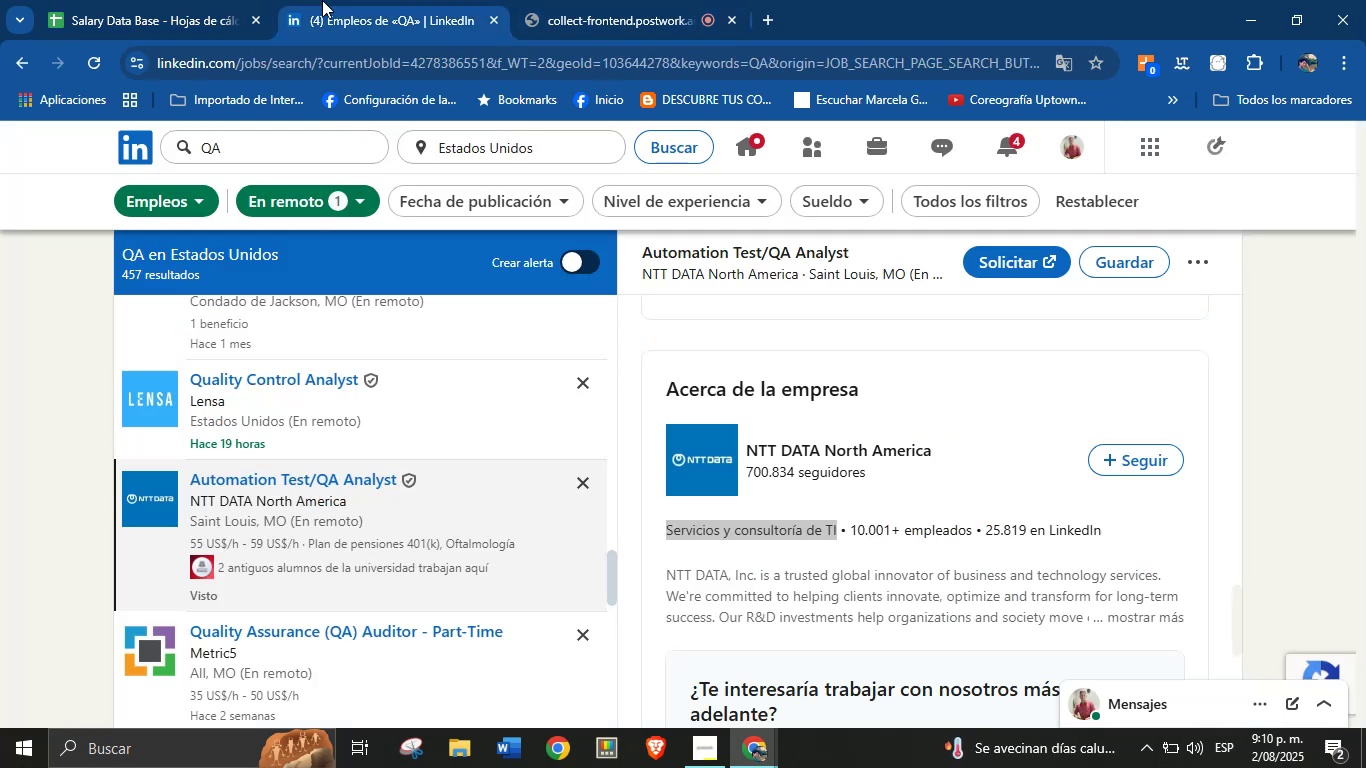 
scroll: coordinate [855, 501], scroll_direction: up, amount: 16.0
 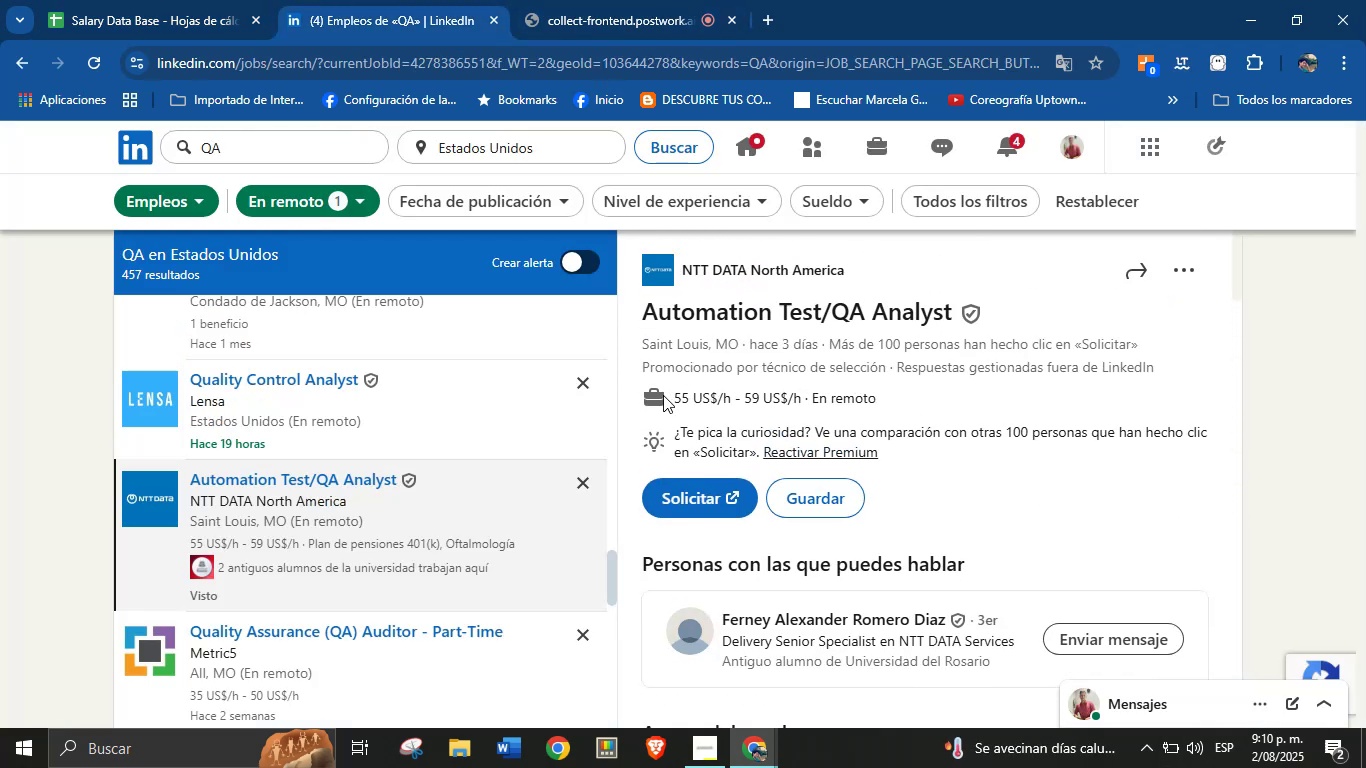 
left_click_drag(start_coordinate=[672, 395], to_coordinate=[802, 407])
 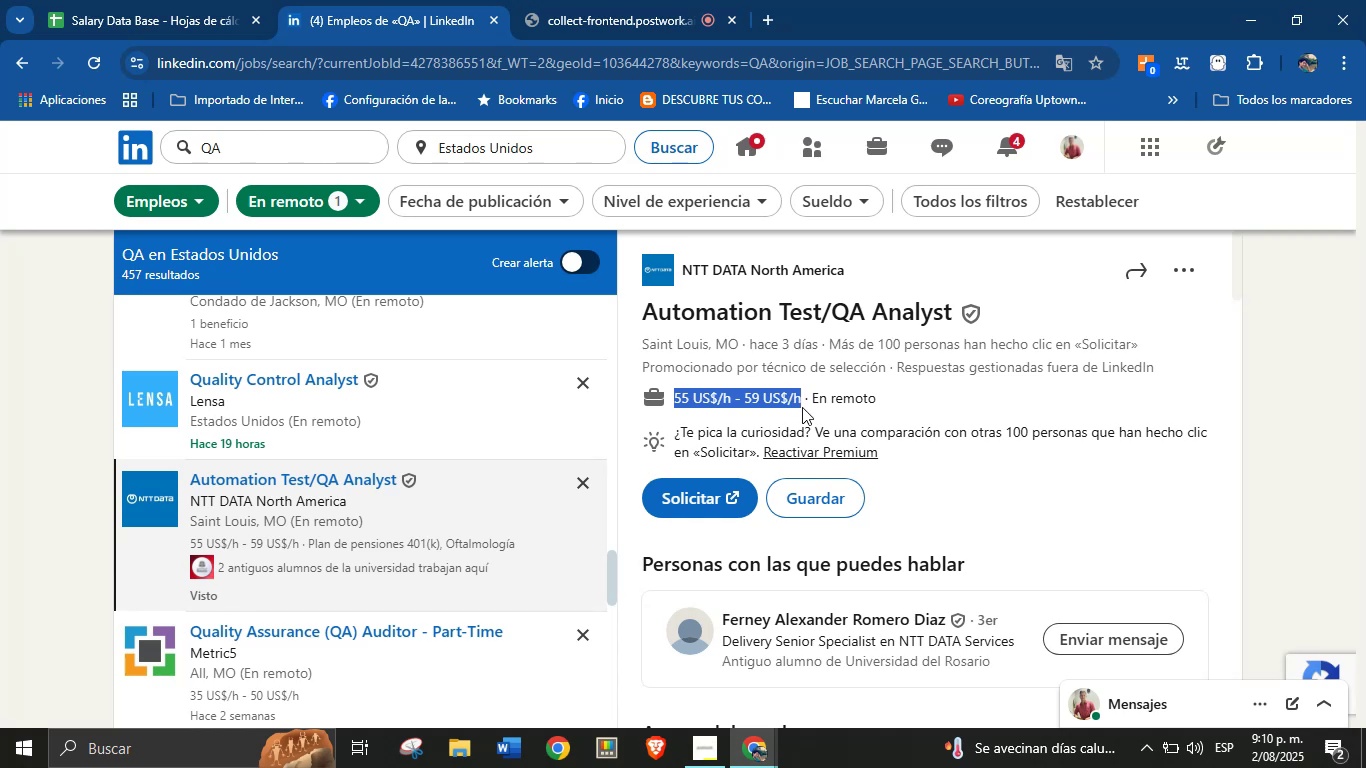 
key(Control+C)
 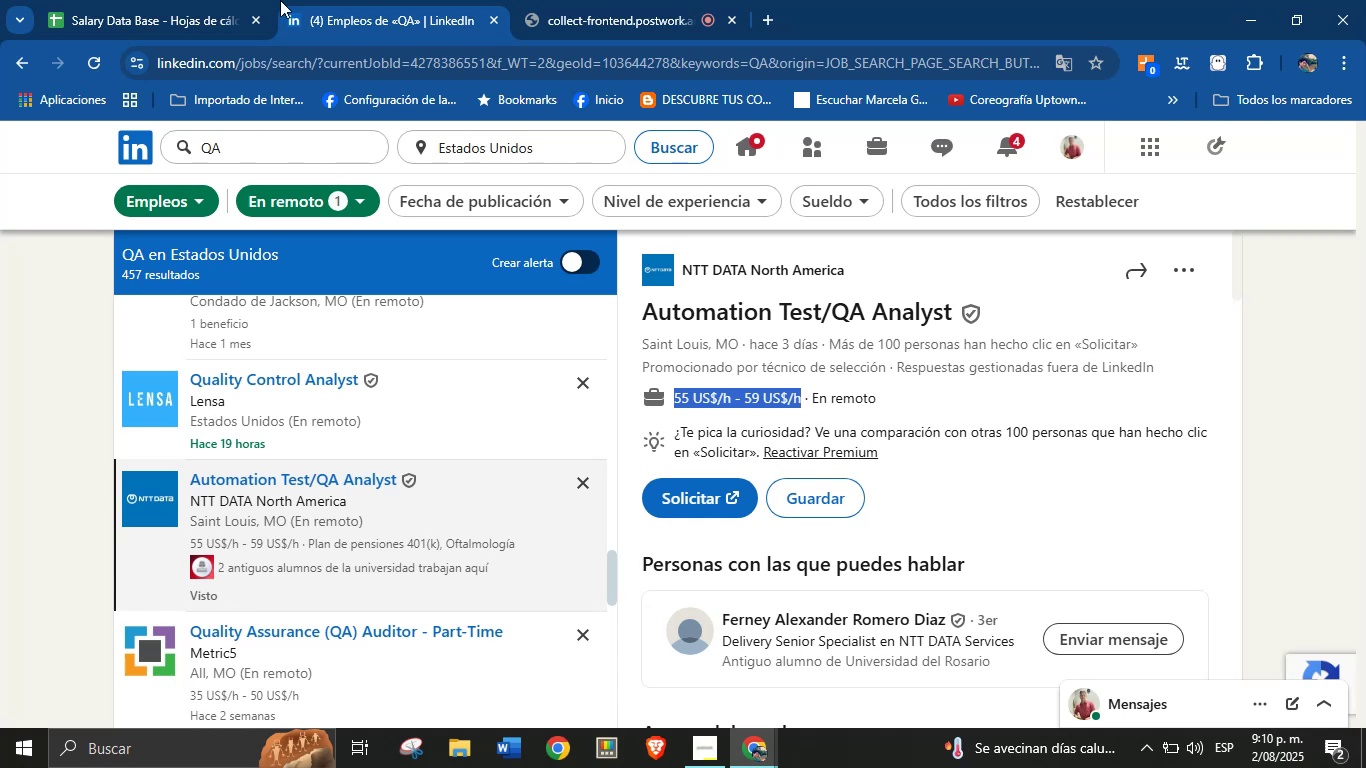 
left_click([214, 0])
 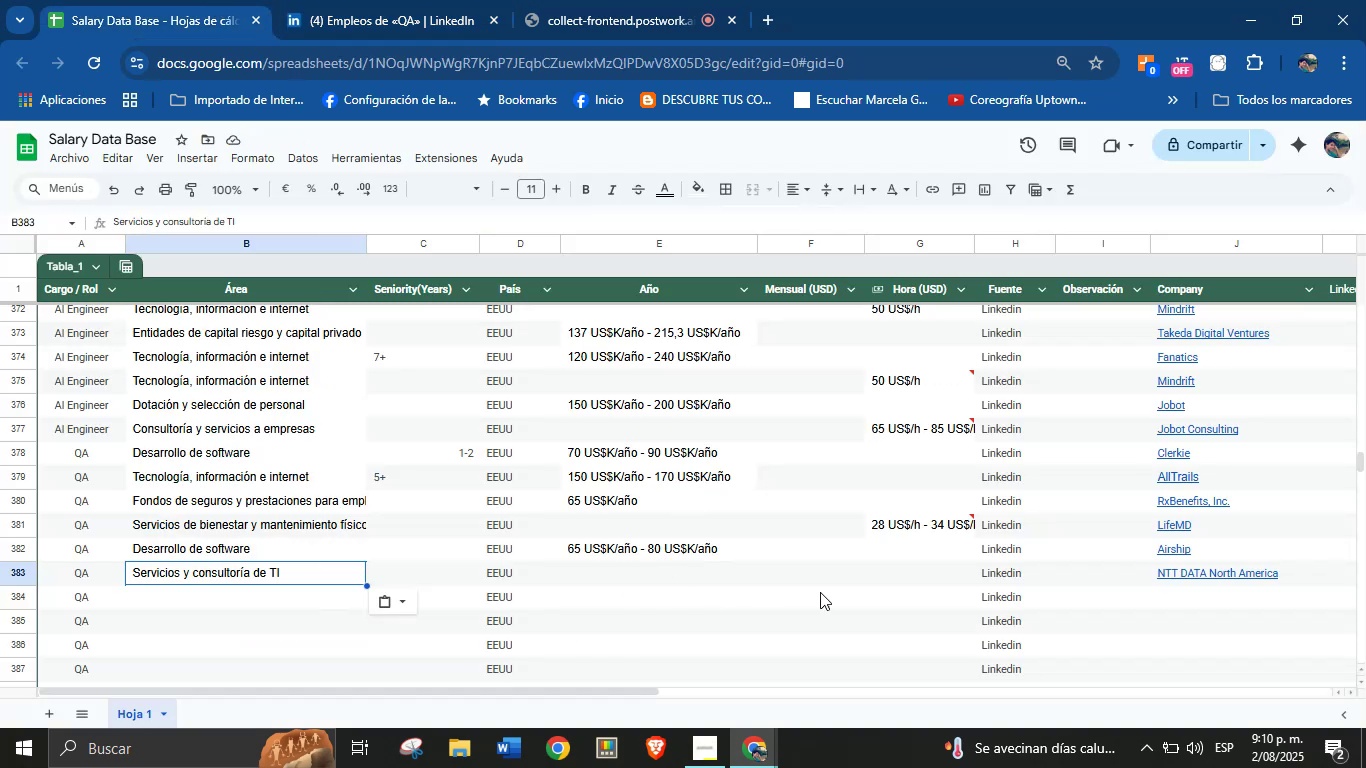 
left_click([925, 580])
 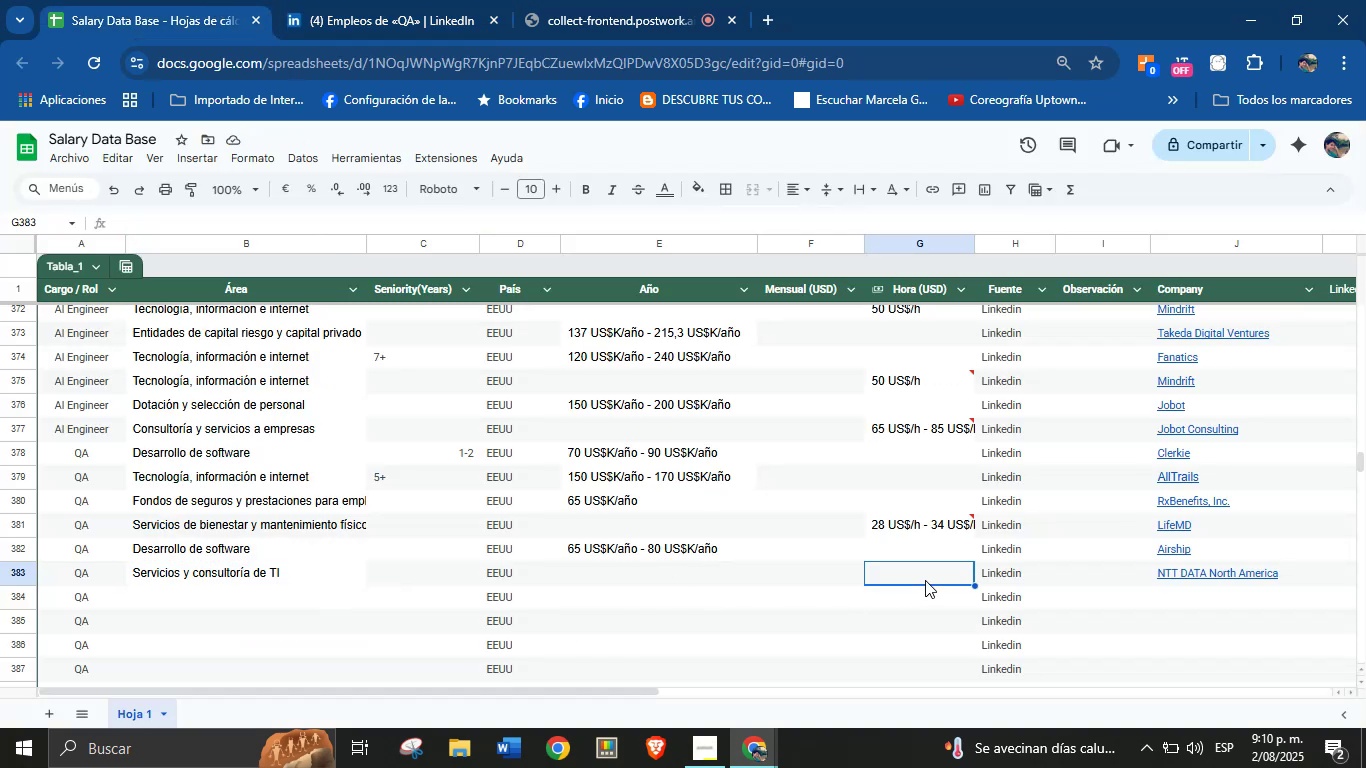 
key(Control+V)
 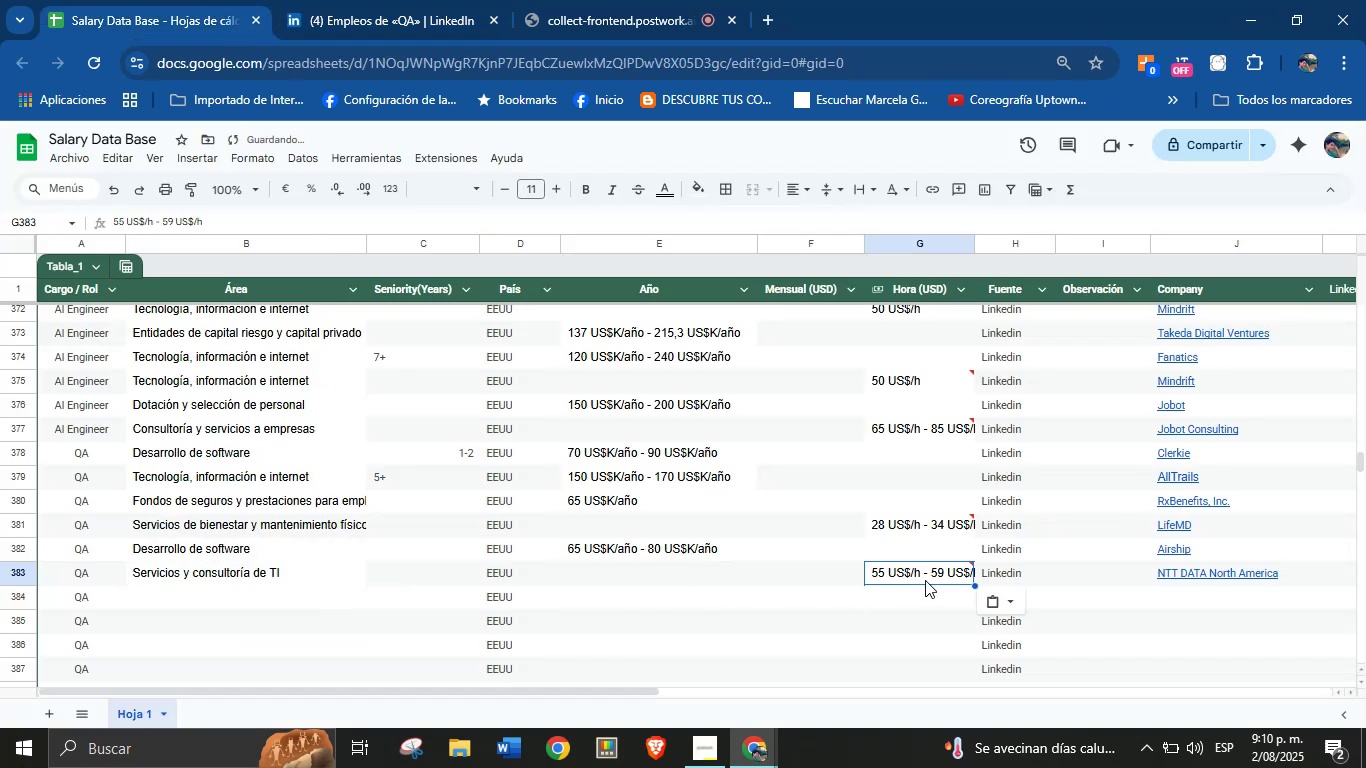 
scroll: coordinate [925, 580], scroll_direction: down, amount: 1.0
 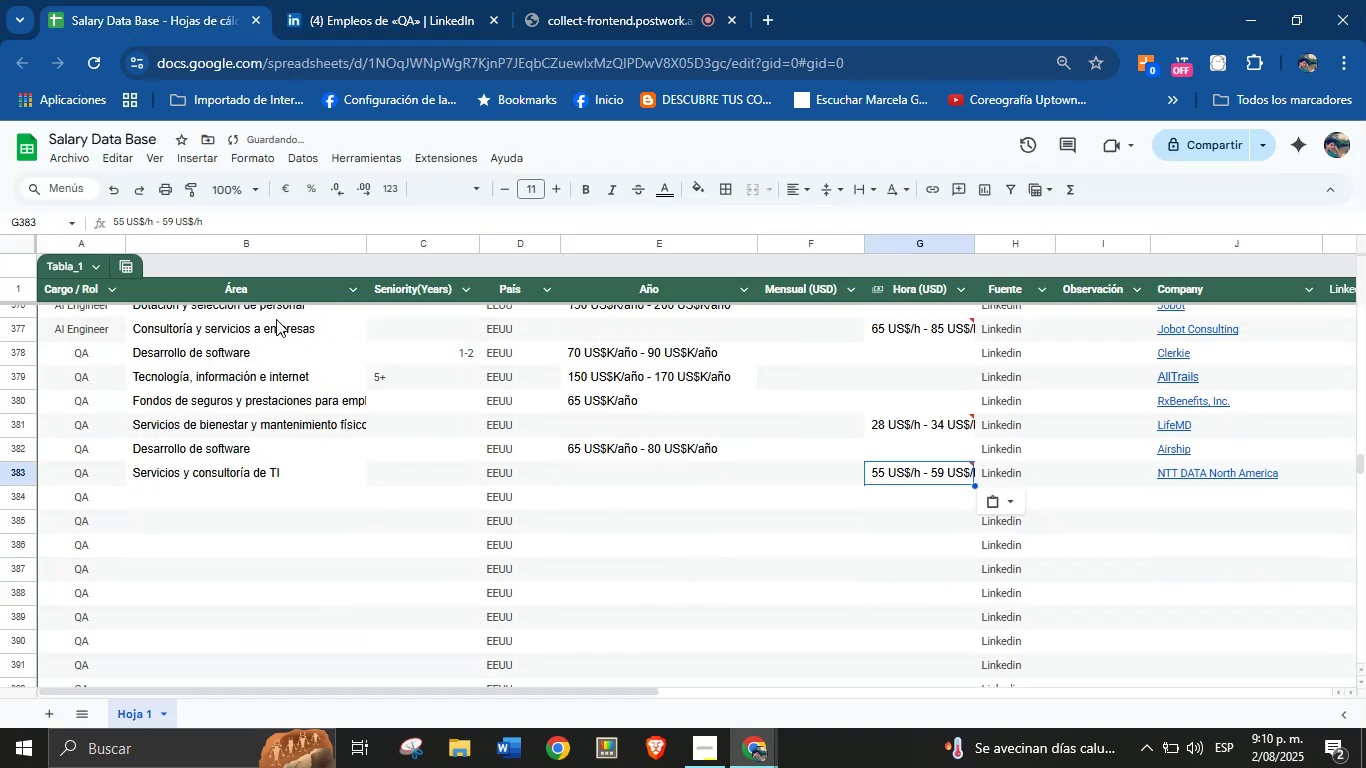 
left_click([329, 0])
 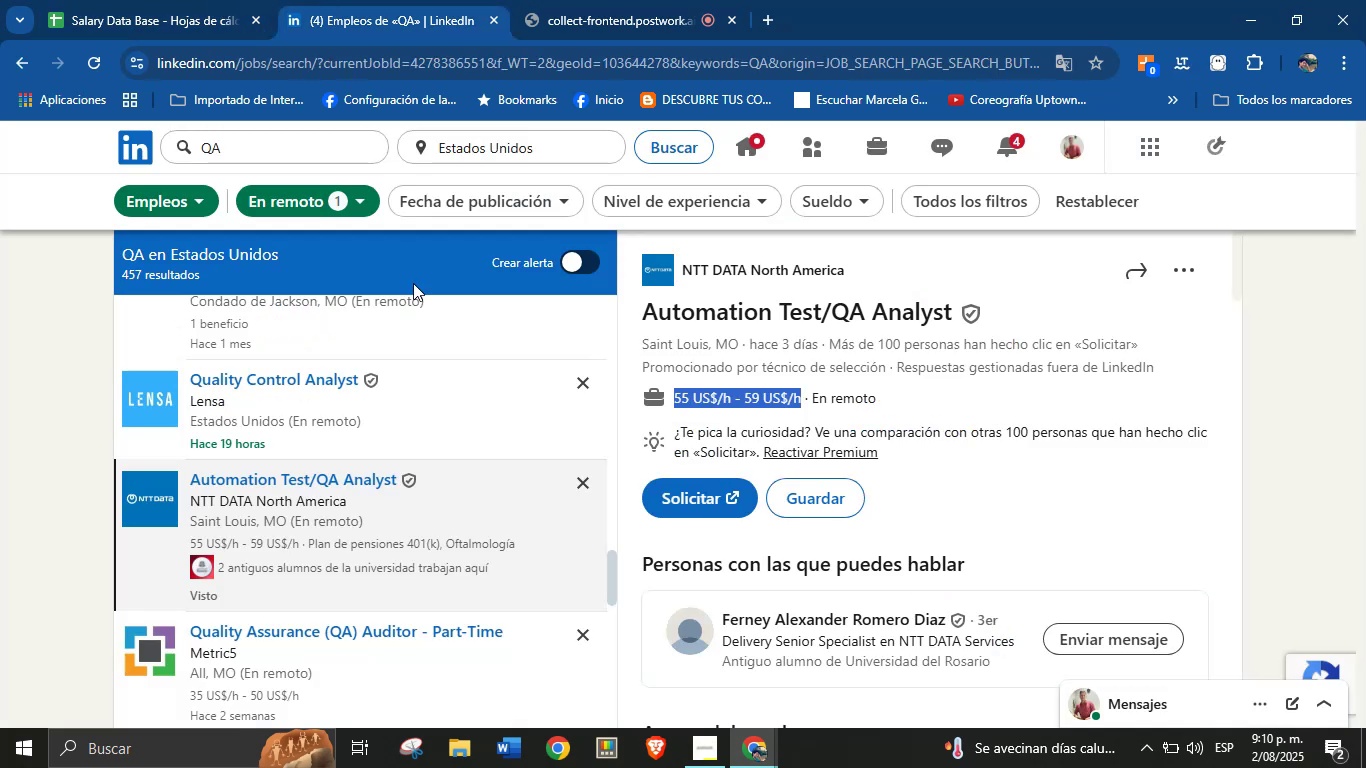 
scroll: coordinate [371, 467], scroll_direction: down, amount: 2.0
 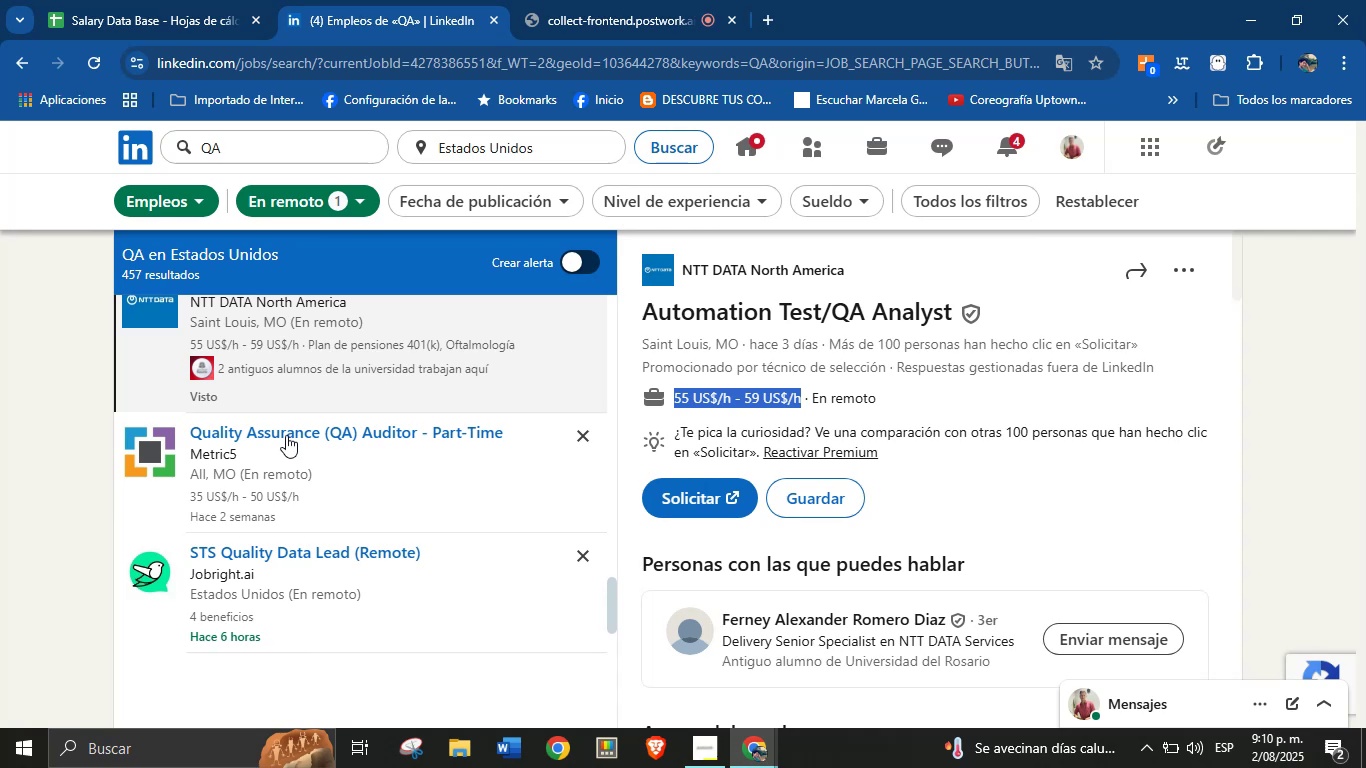 
left_click([281, 435])
 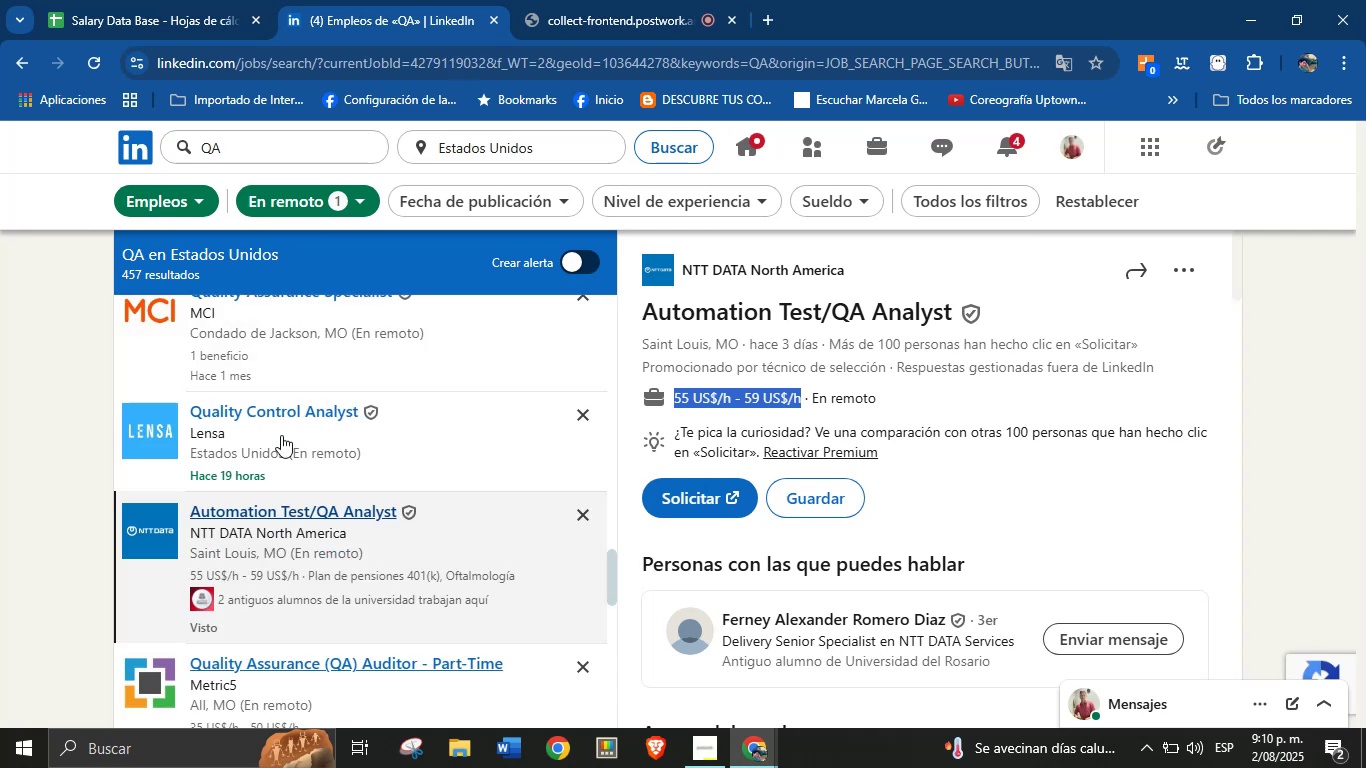 
scroll: coordinate [360, 593], scroll_direction: down, amount: 4.0
 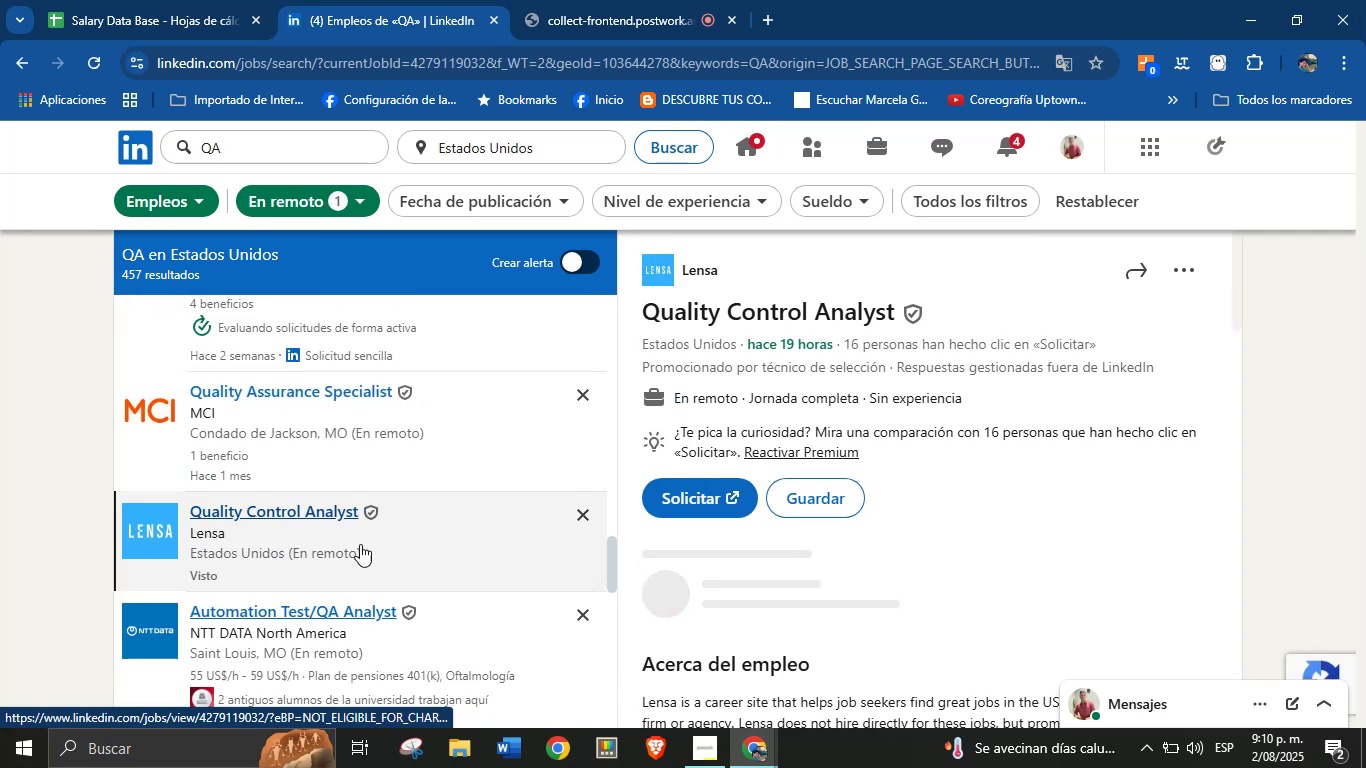 
scroll: coordinate [357, 519], scroll_direction: up, amount: 3.0
 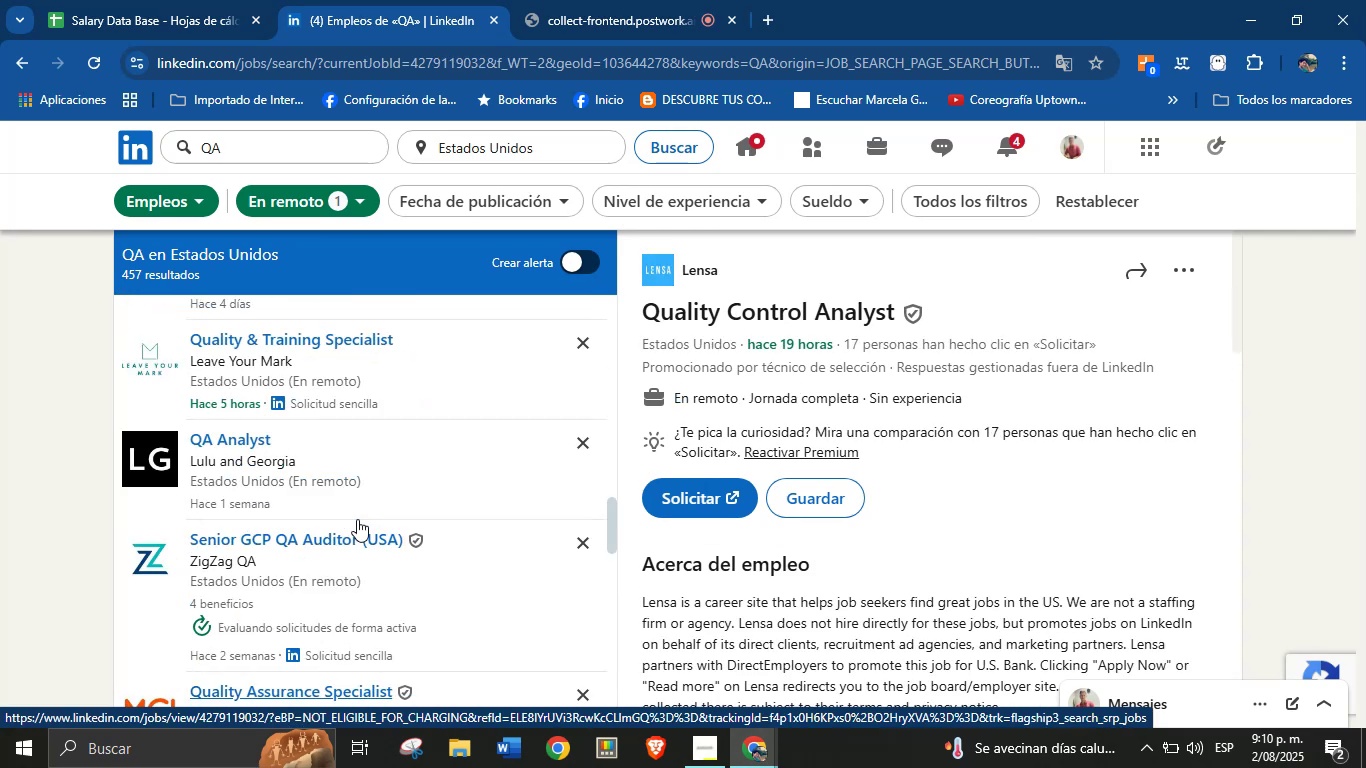 
scroll: coordinate [348, 568], scroll_direction: down, amount: 8.0
 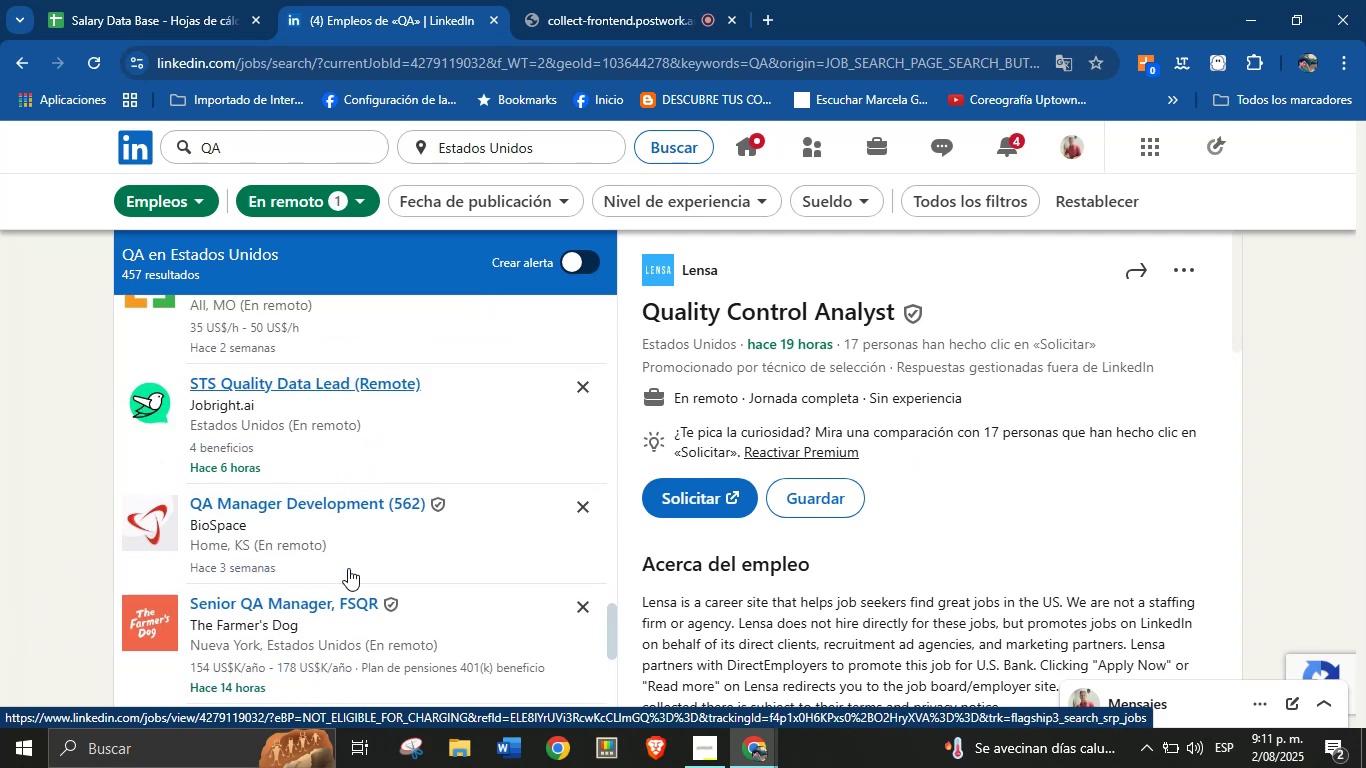 
scroll: coordinate [348, 568], scroll_direction: up, amount: 2.0
 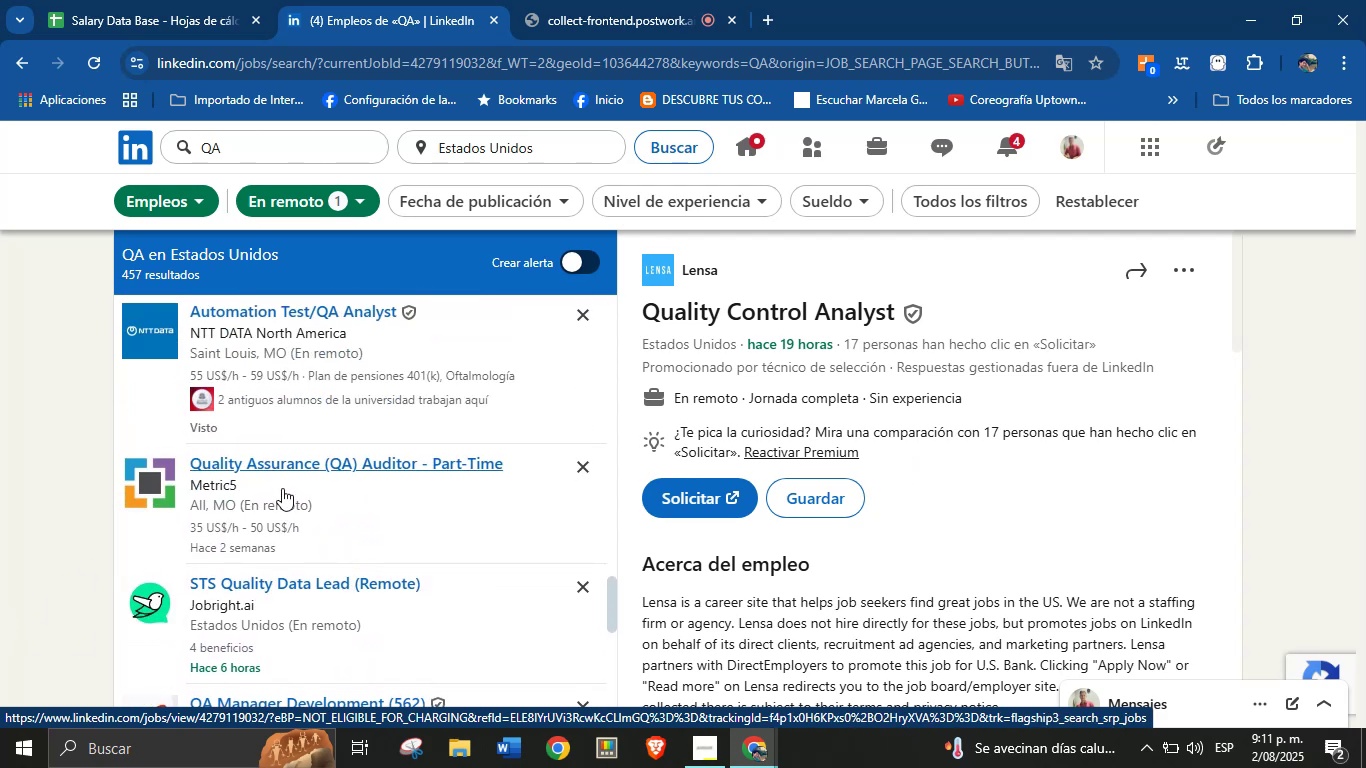 
left_click([282, 465])
 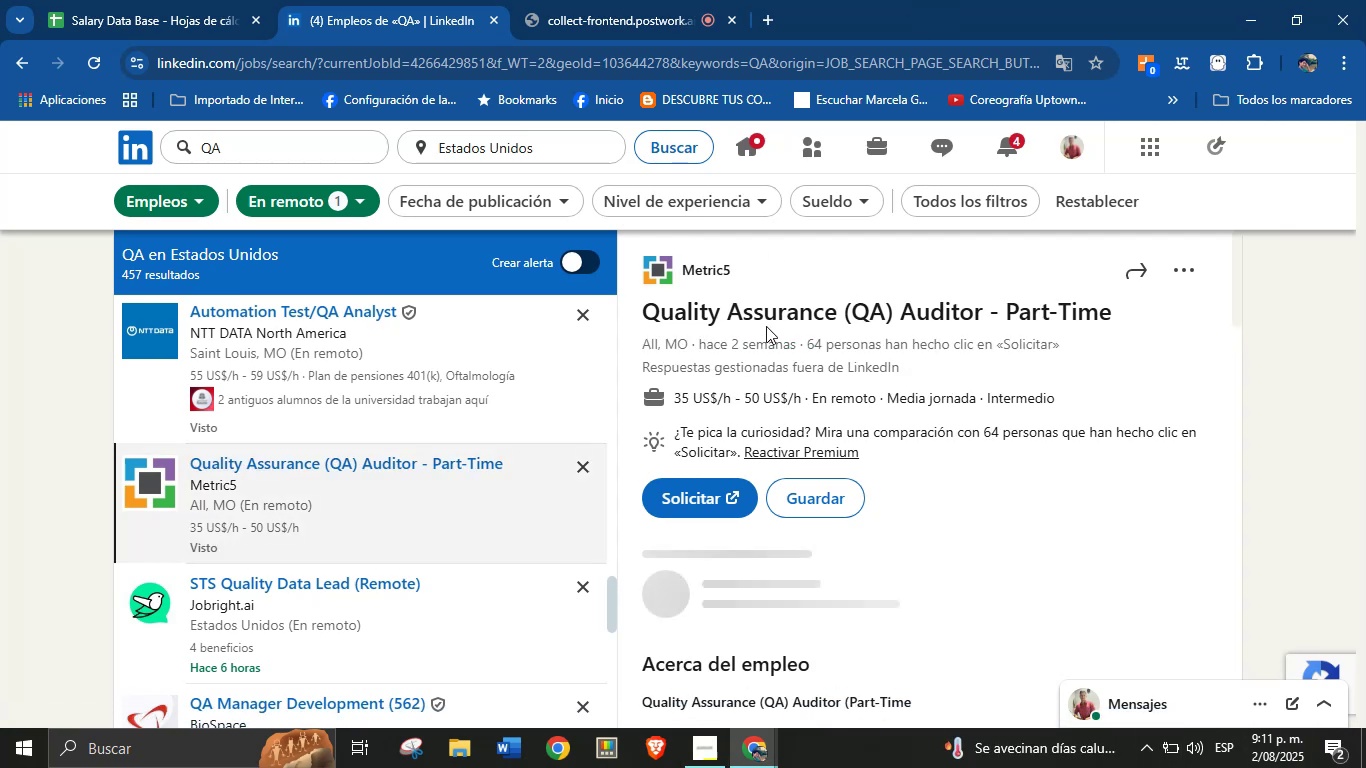 
left_click_drag(start_coordinate=[744, 267], to_coordinate=[674, 279])
 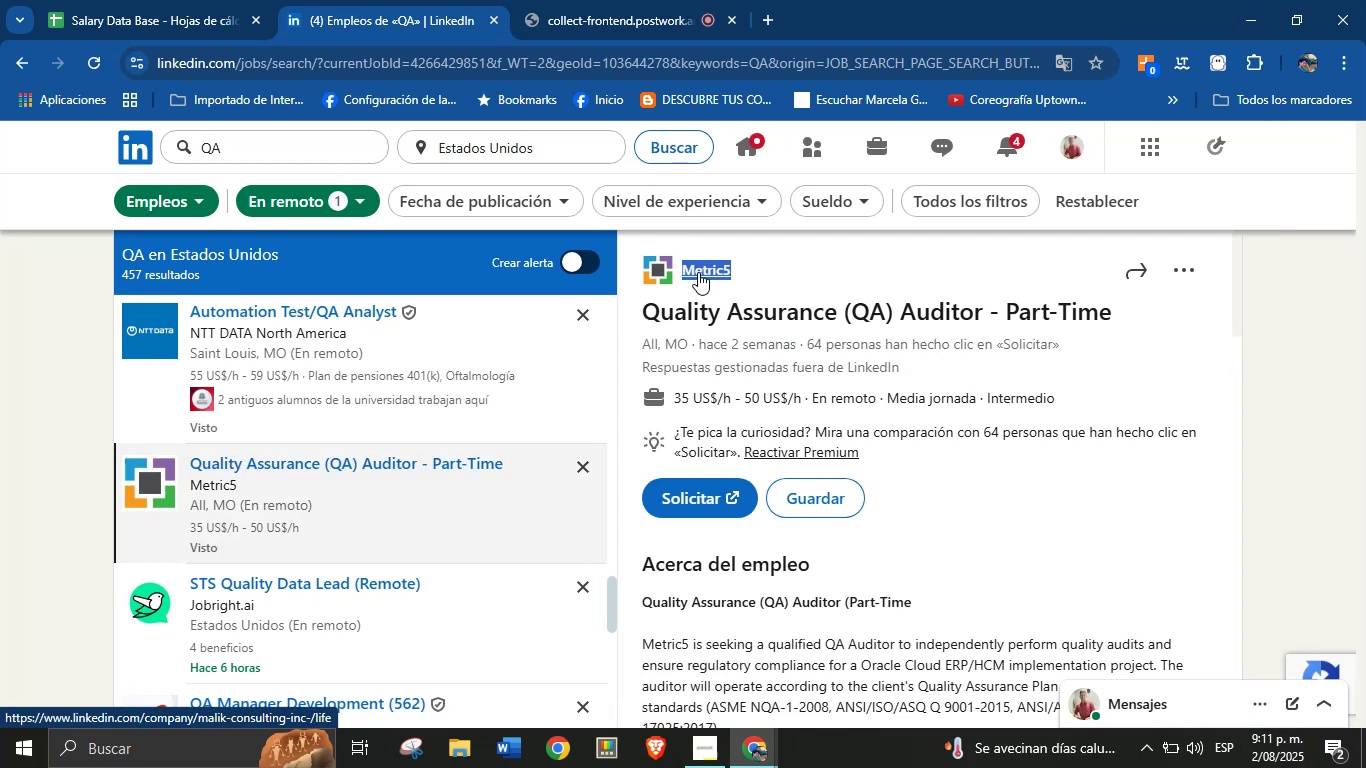 
left_click([733, 273])
 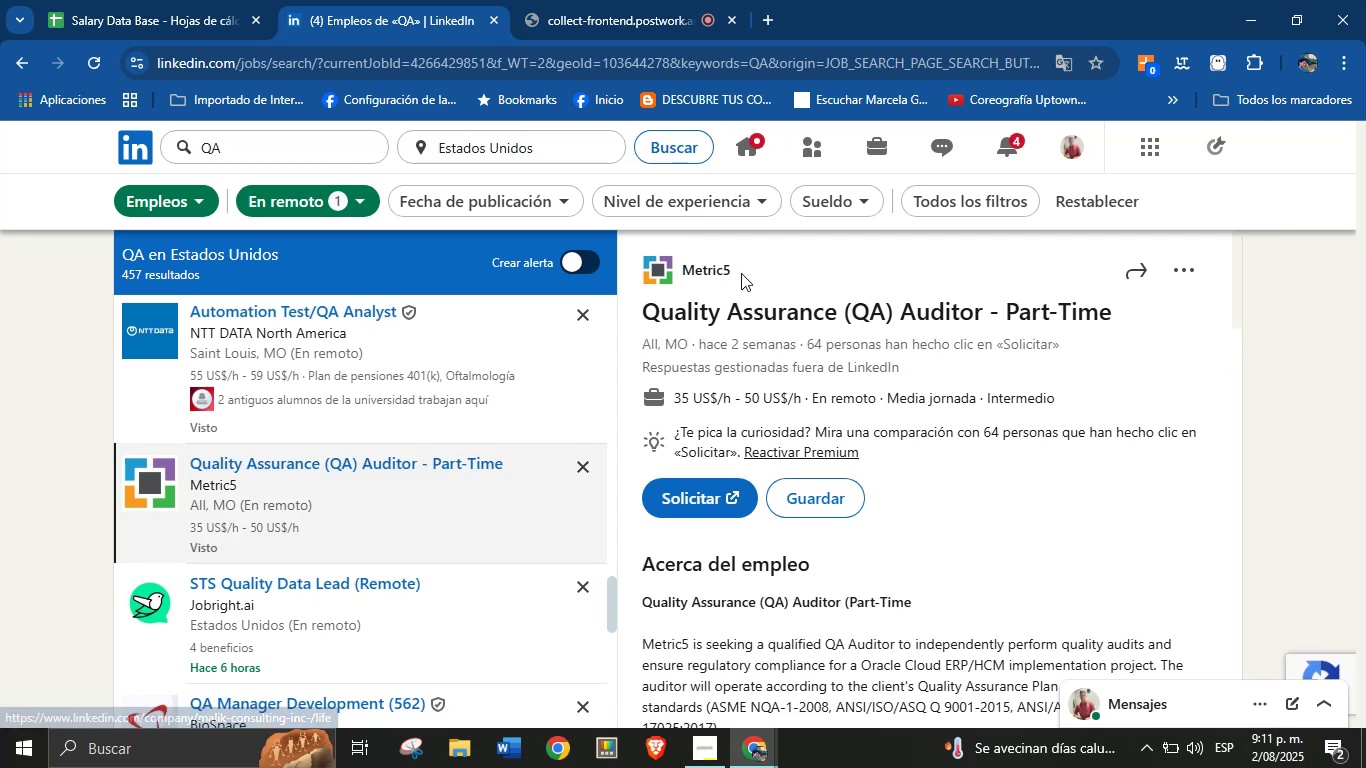 
left_click_drag(start_coordinate=[742, 273], to_coordinate=[681, 274])
 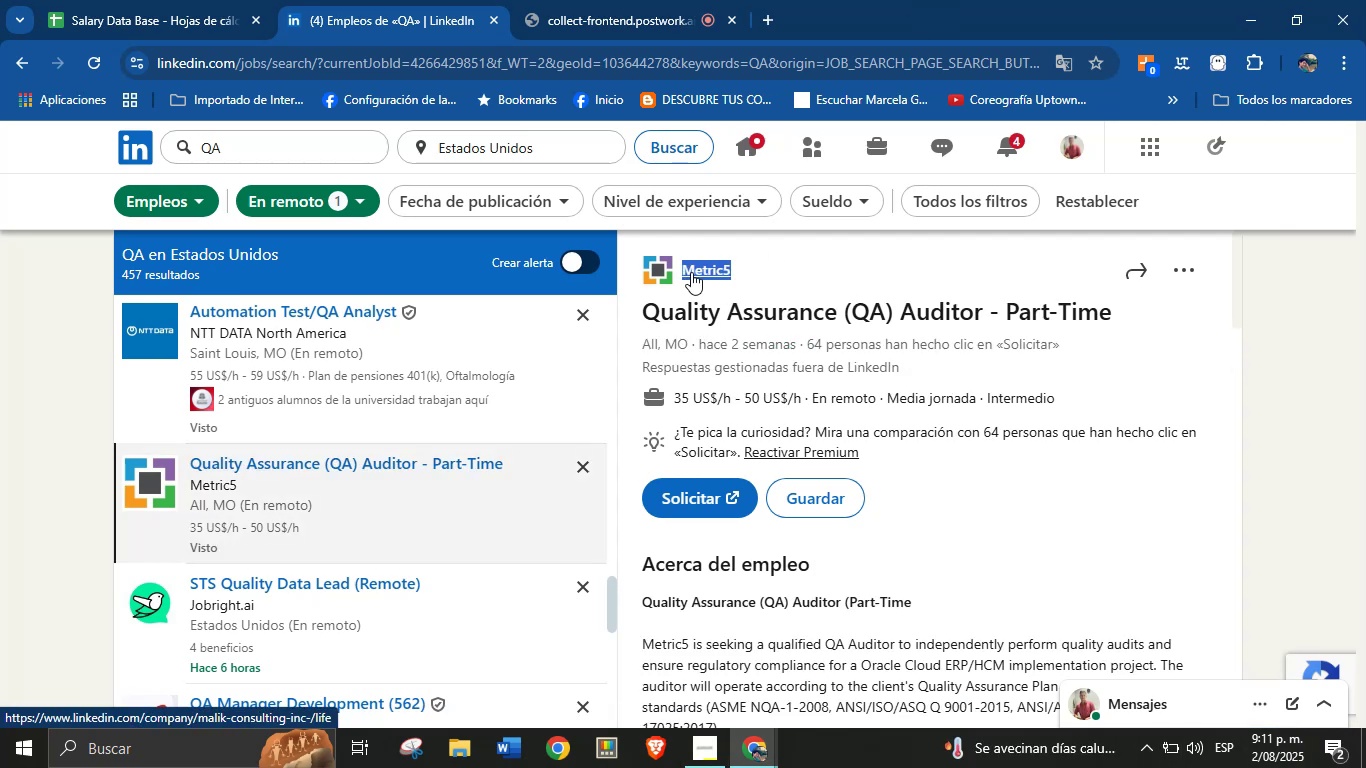 
key(Control+C)
 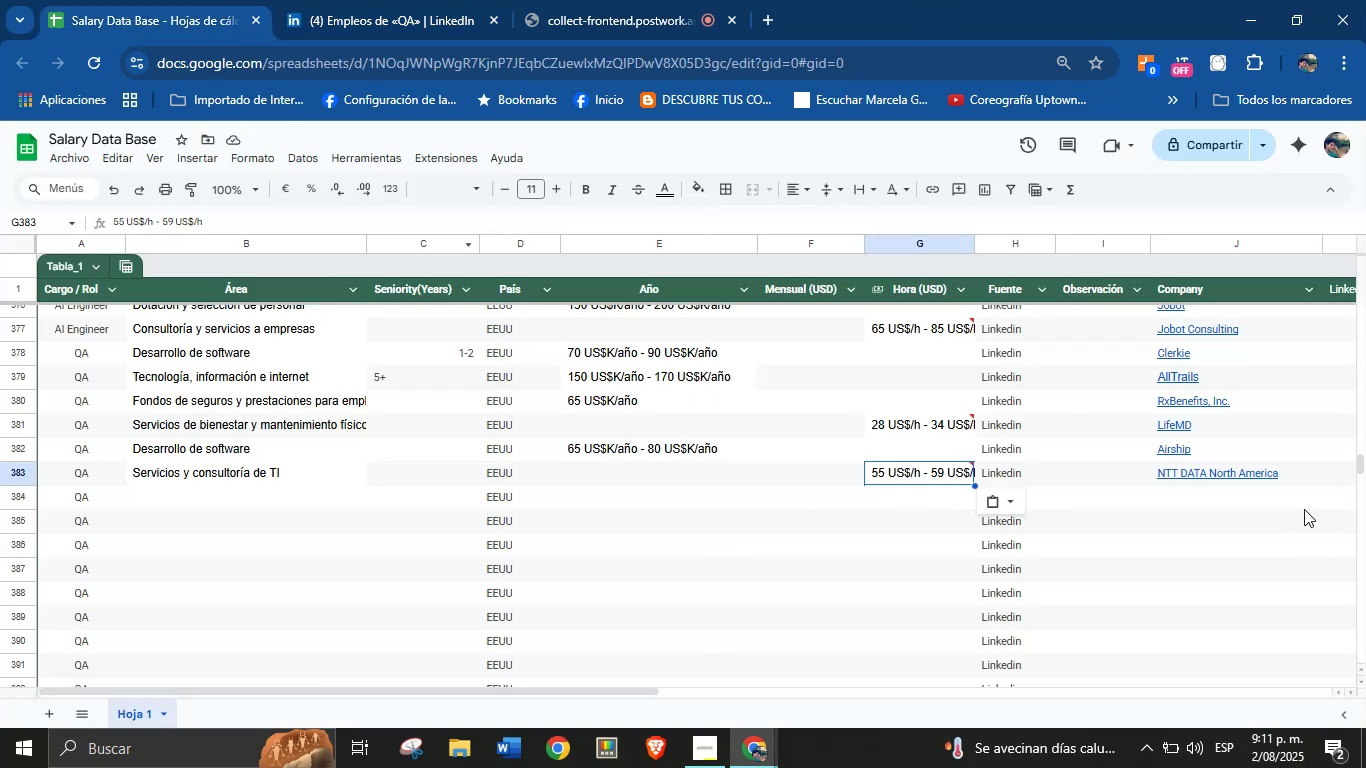 
key(Control+V)
 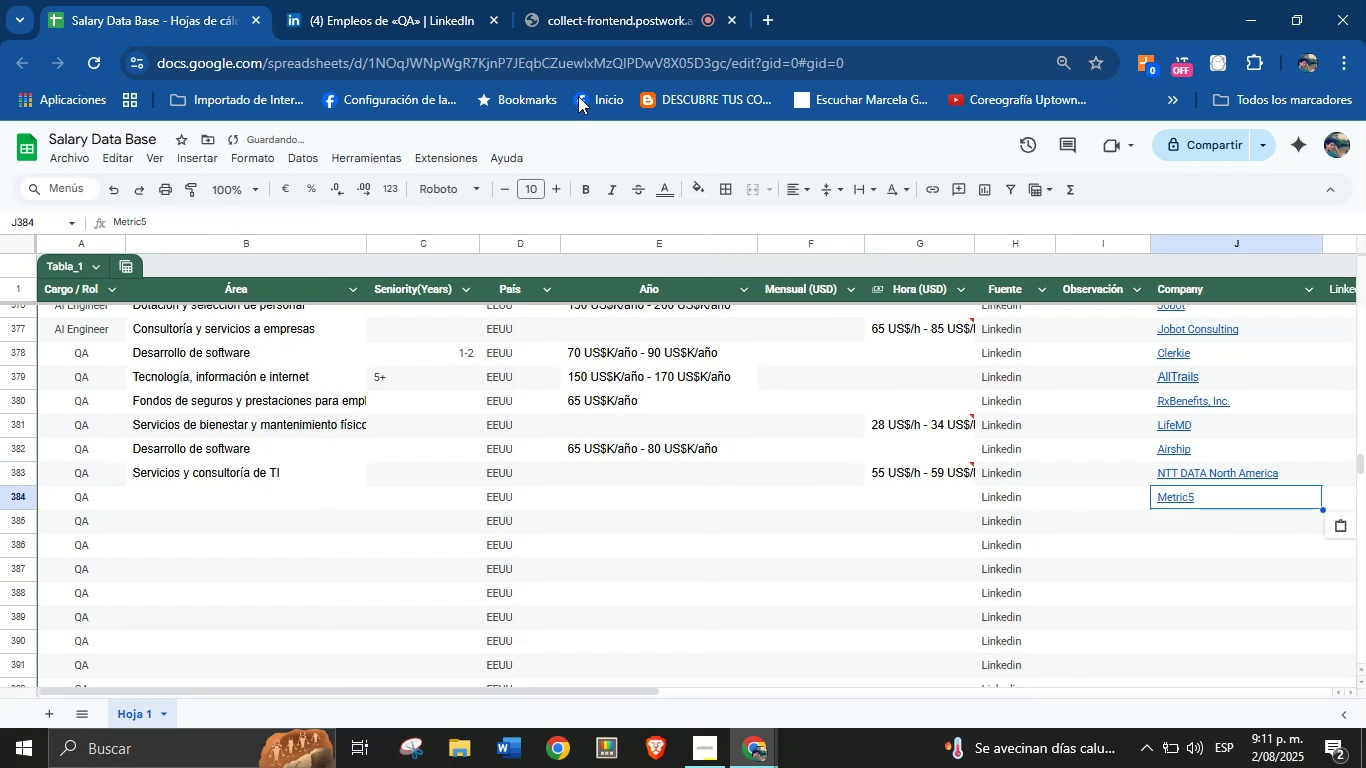 
left_click([410, 0])
 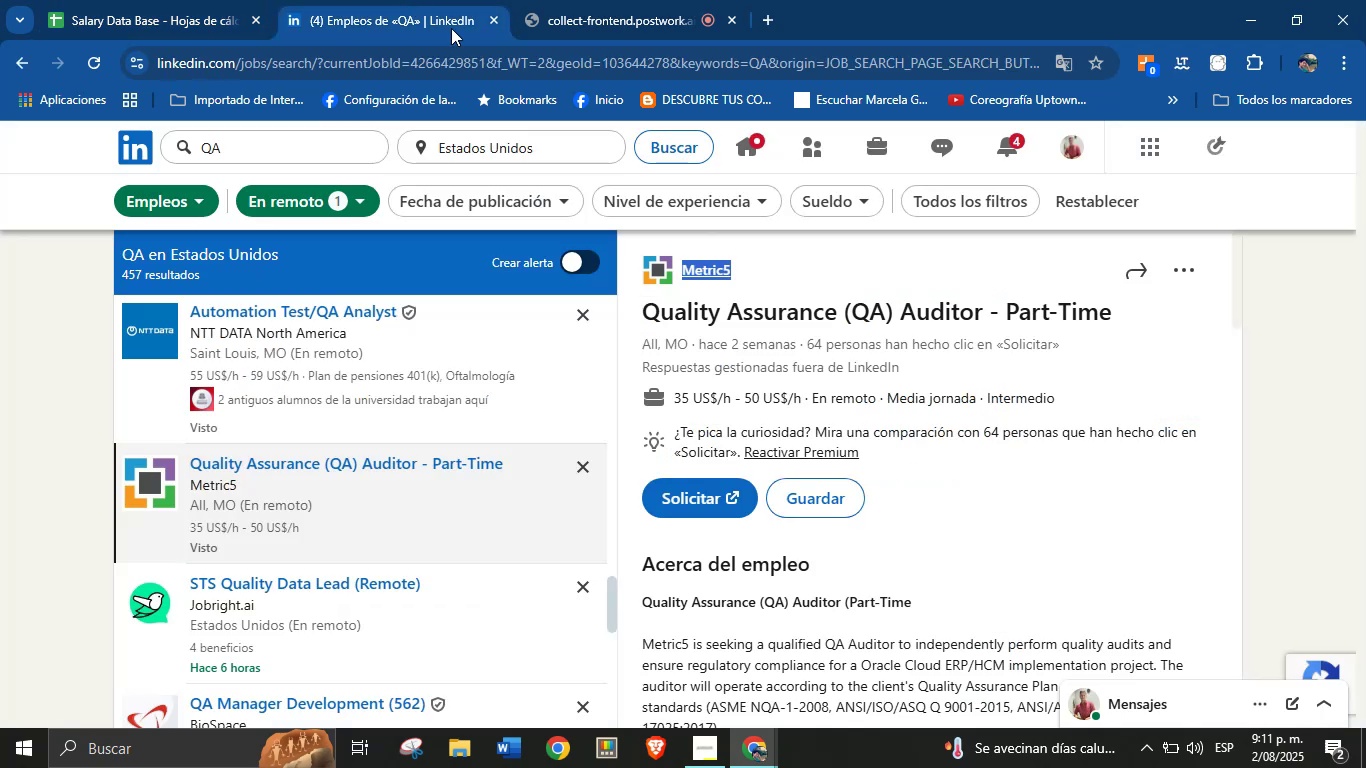 
scroll: coordinate [920, 423], scroll_direction: down, amount: 23.0
 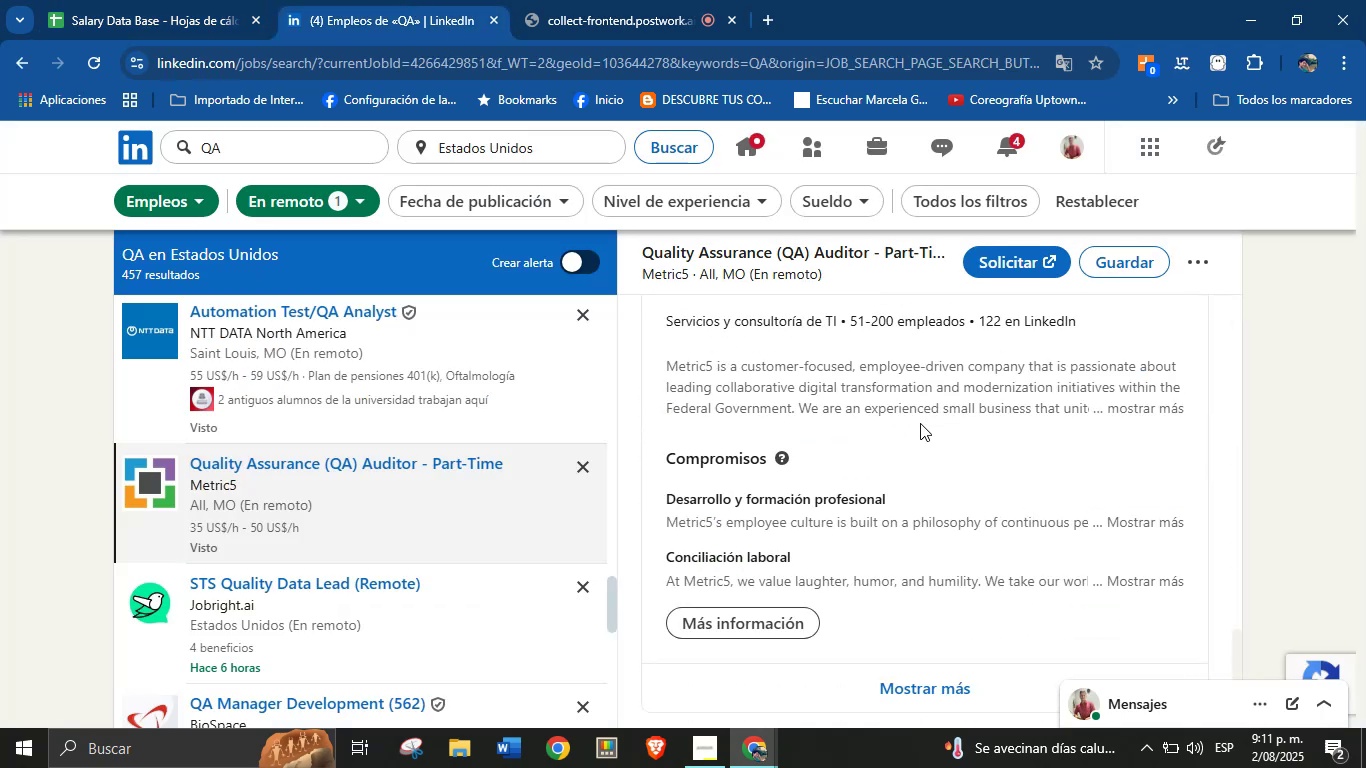 
scroll: coordinate [822, 382], scroll_direction: up, amount: 2.0
 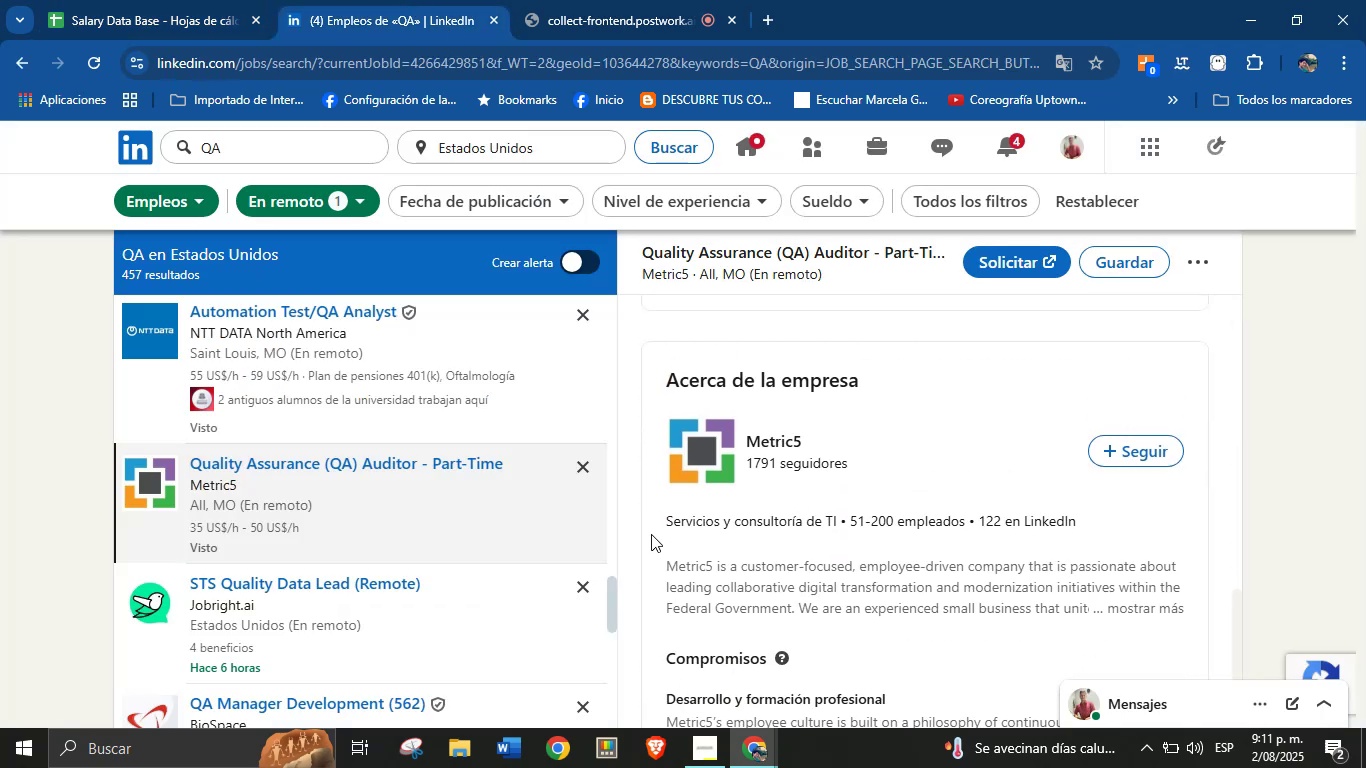 
left_click_drag(start_coordinate=[658, 528], to_coordinate=[849, 522])
 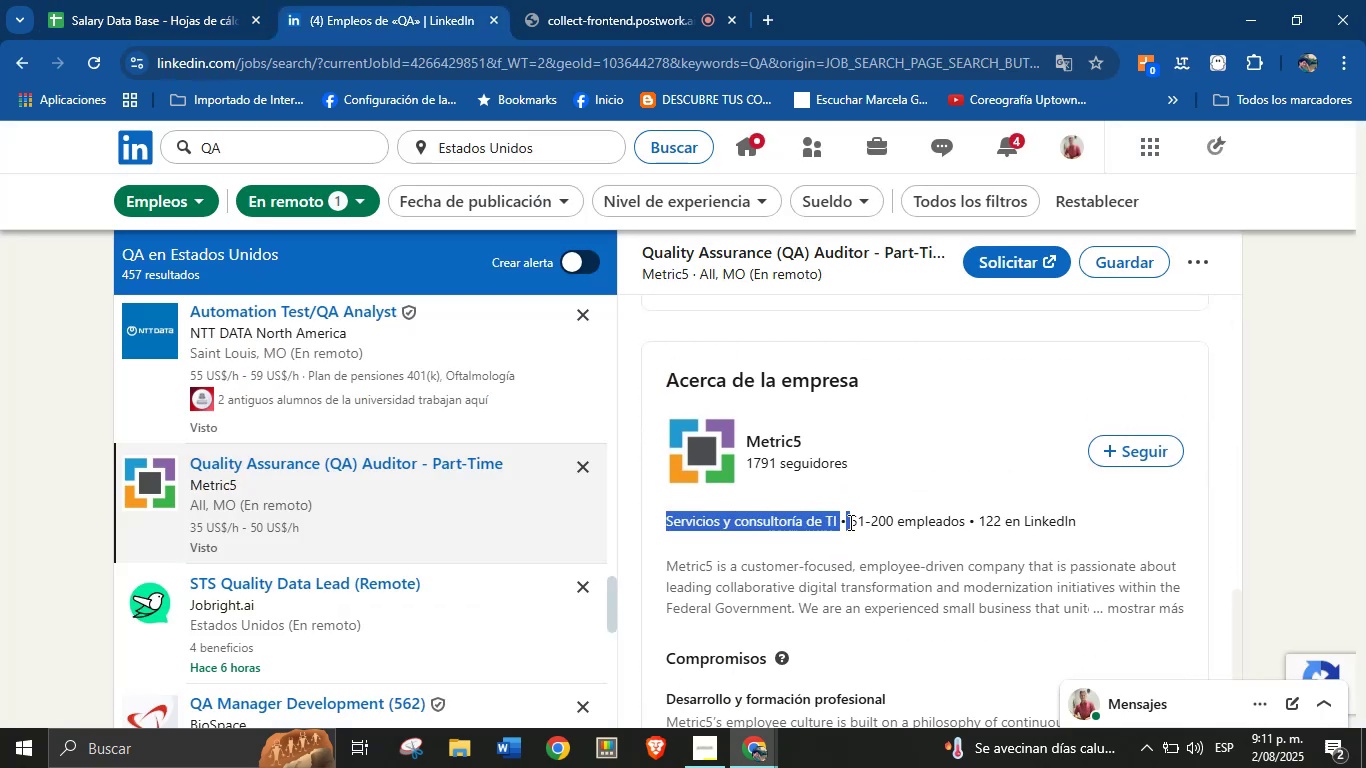 
key(Control+C)
 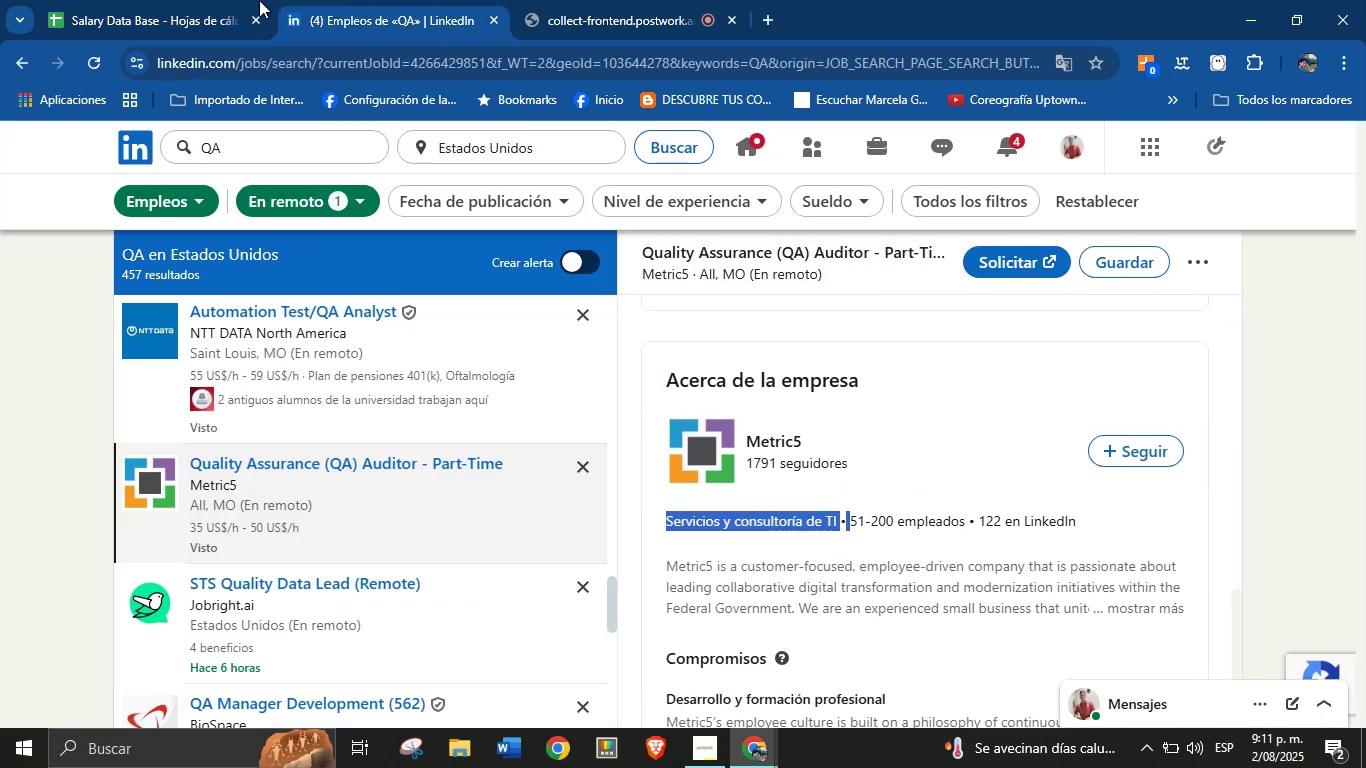 
left_click([185, 0])
 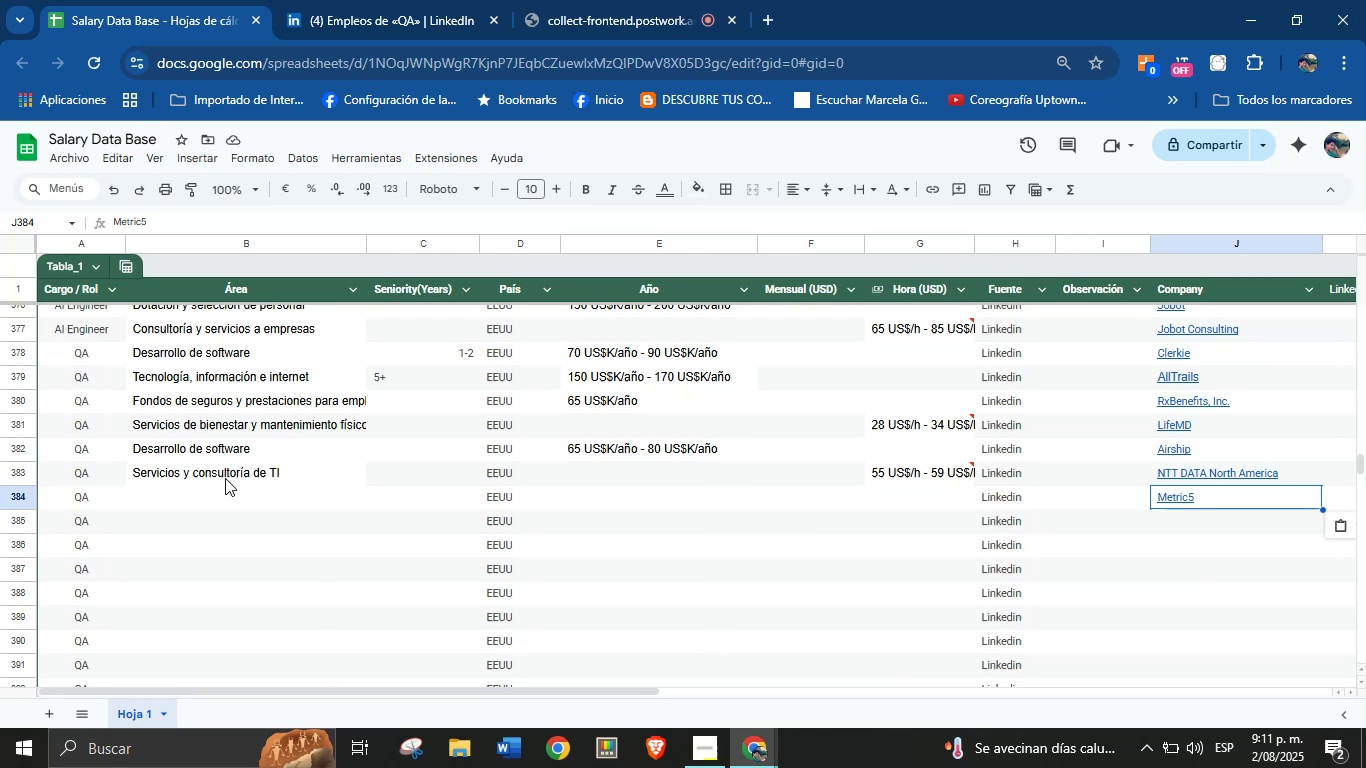 
key(Control+V)
 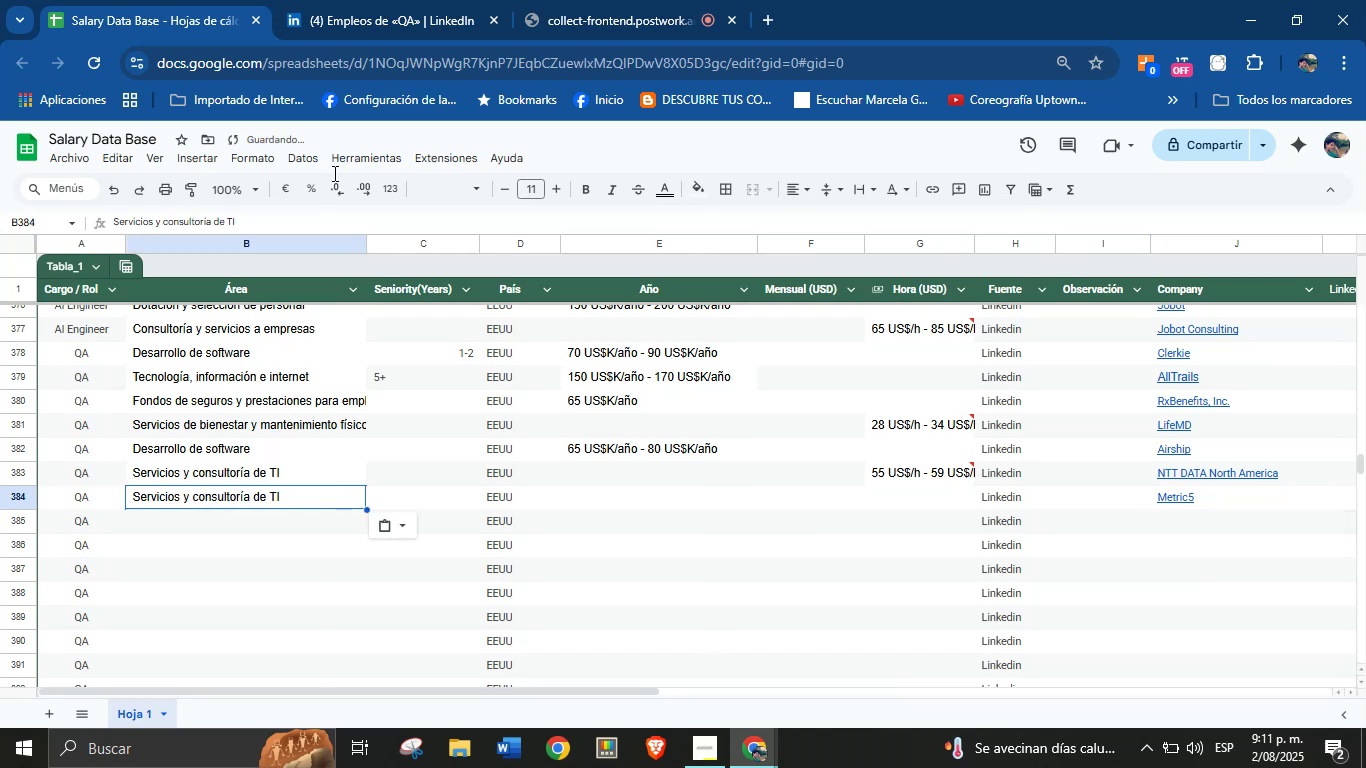 
left_click([385, 0])
 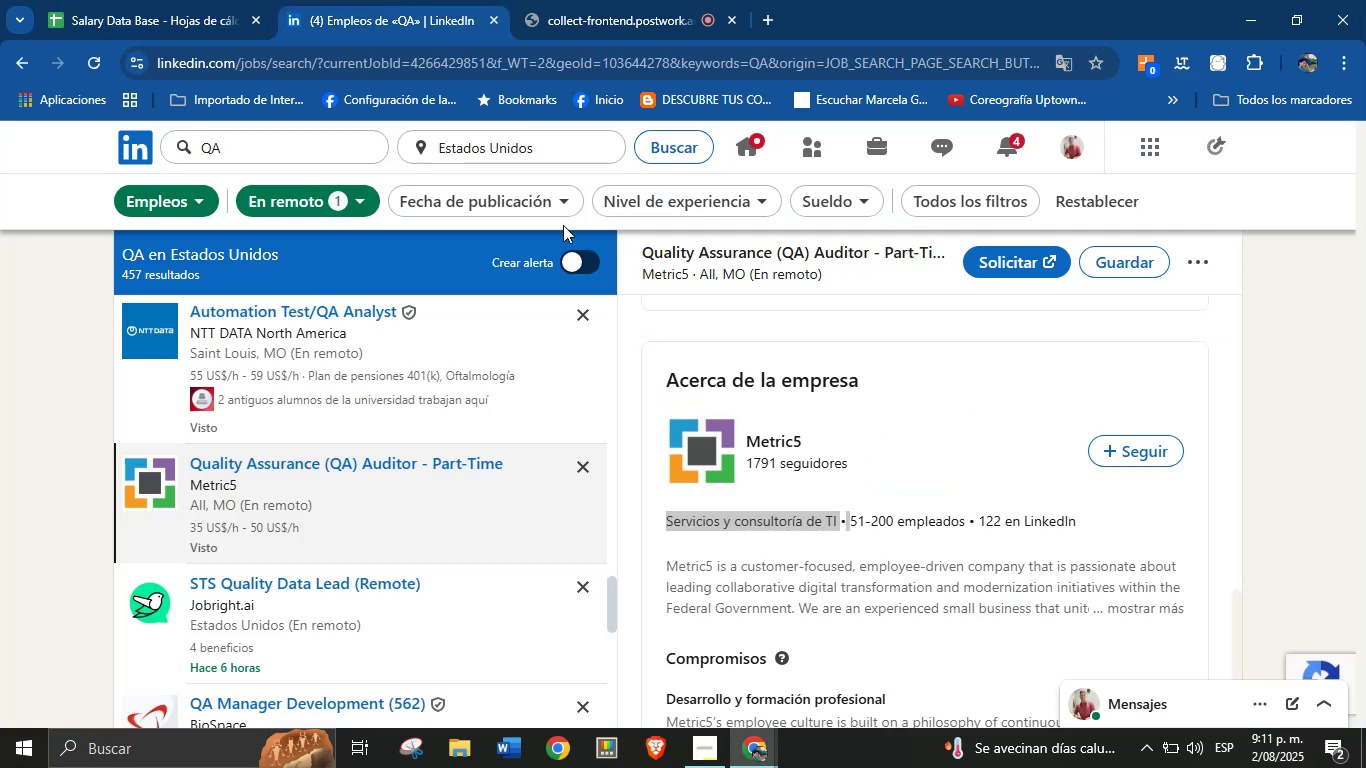 
scroll: coordinate [892, 499], scroll_direction: up, amount: 10.0
 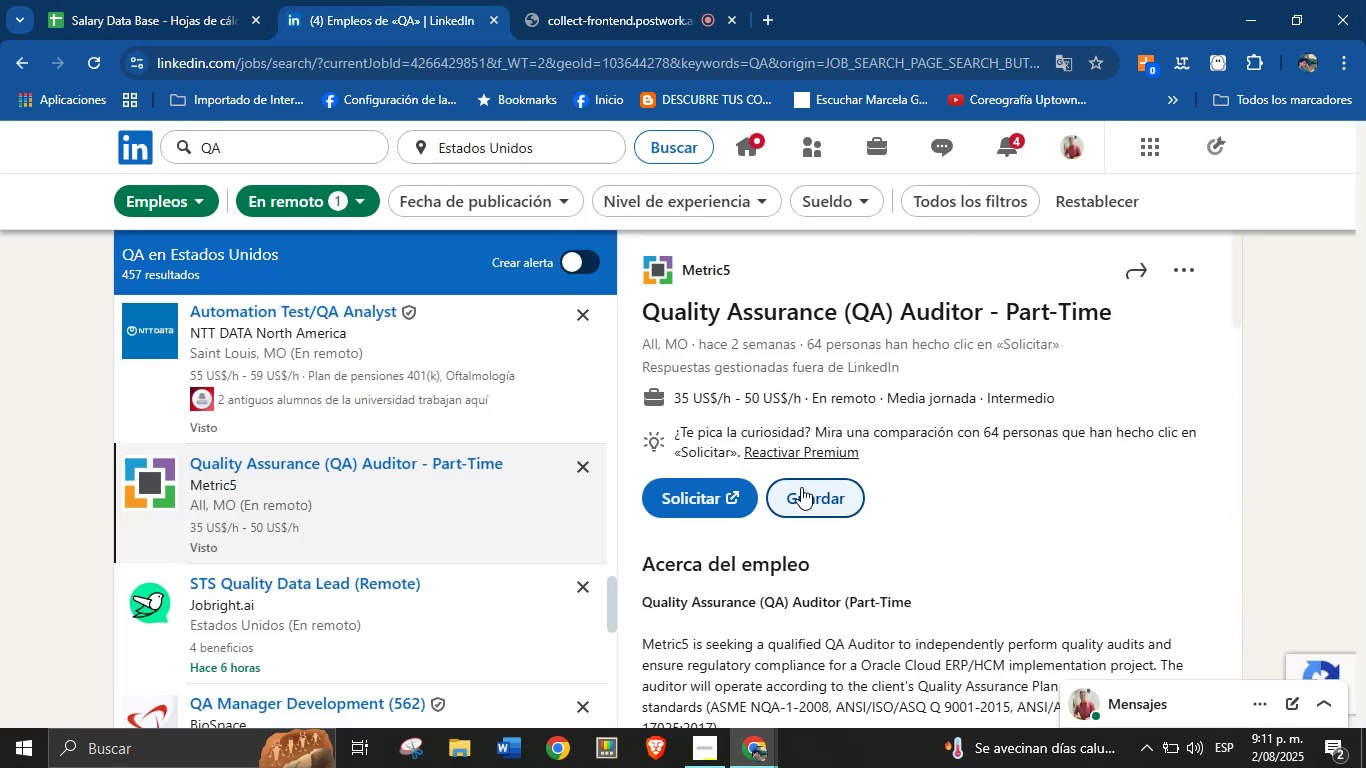 
scroll: coordinate [910, 512], scroll_direction: down, amount: 3.0
 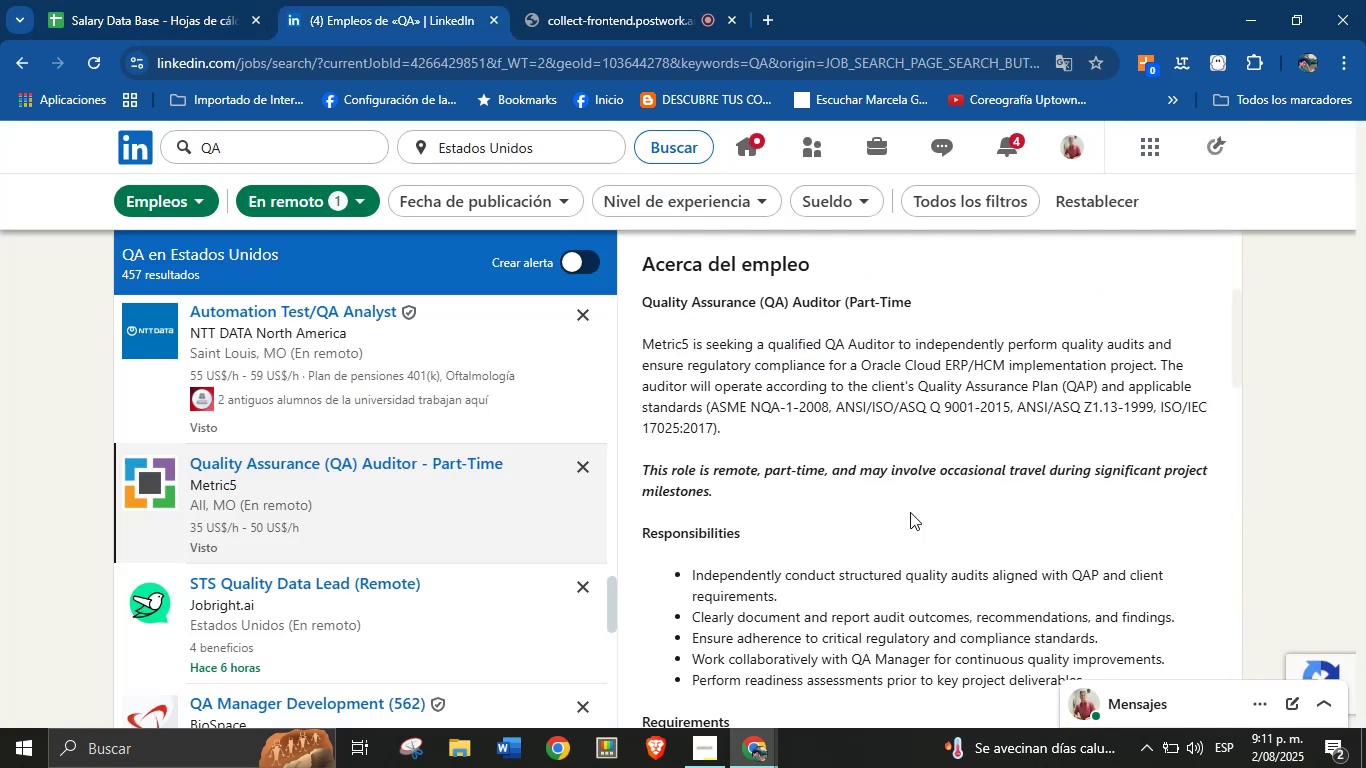 
scroll: coordinate [910, 512], scroll_direction: up, amount: 5.0
 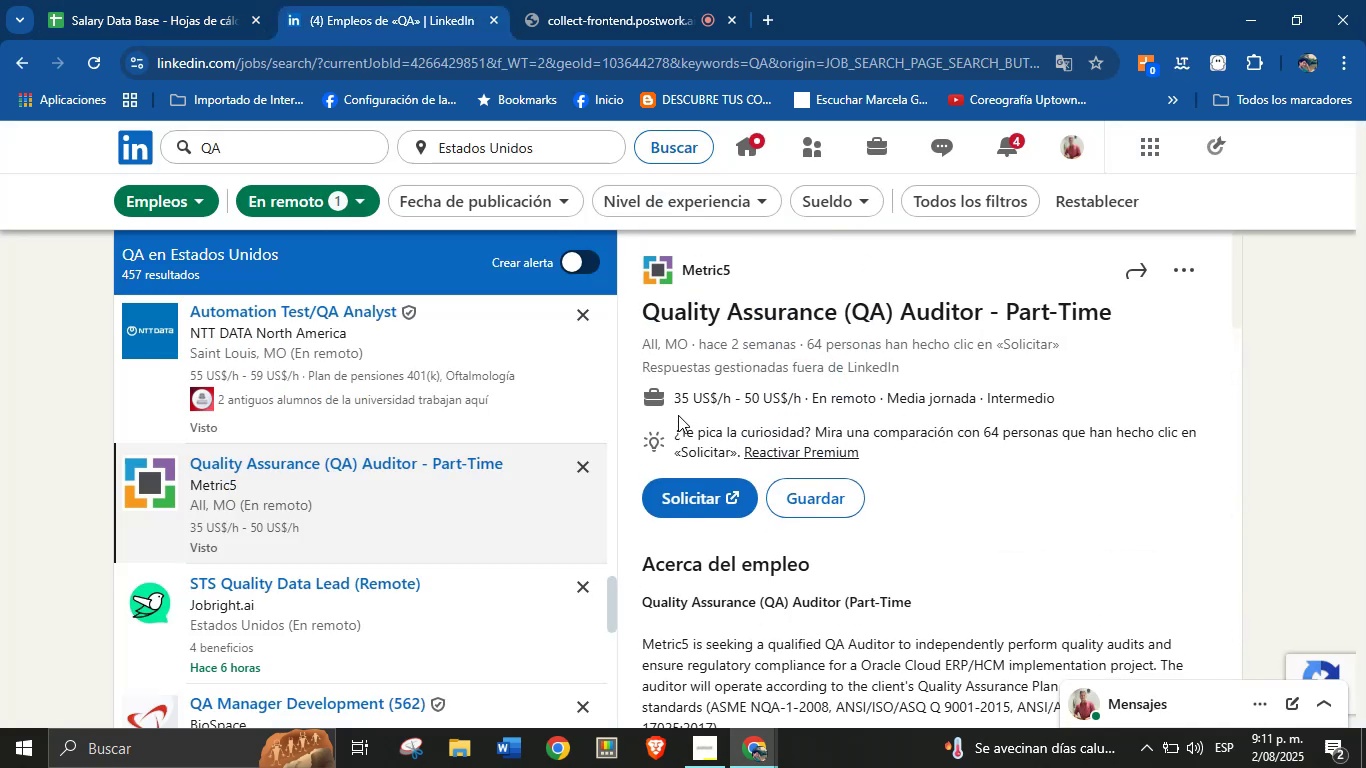 
left_click_drag(start_coordinate=[677, 398], to_coordinate=[805, 405])
 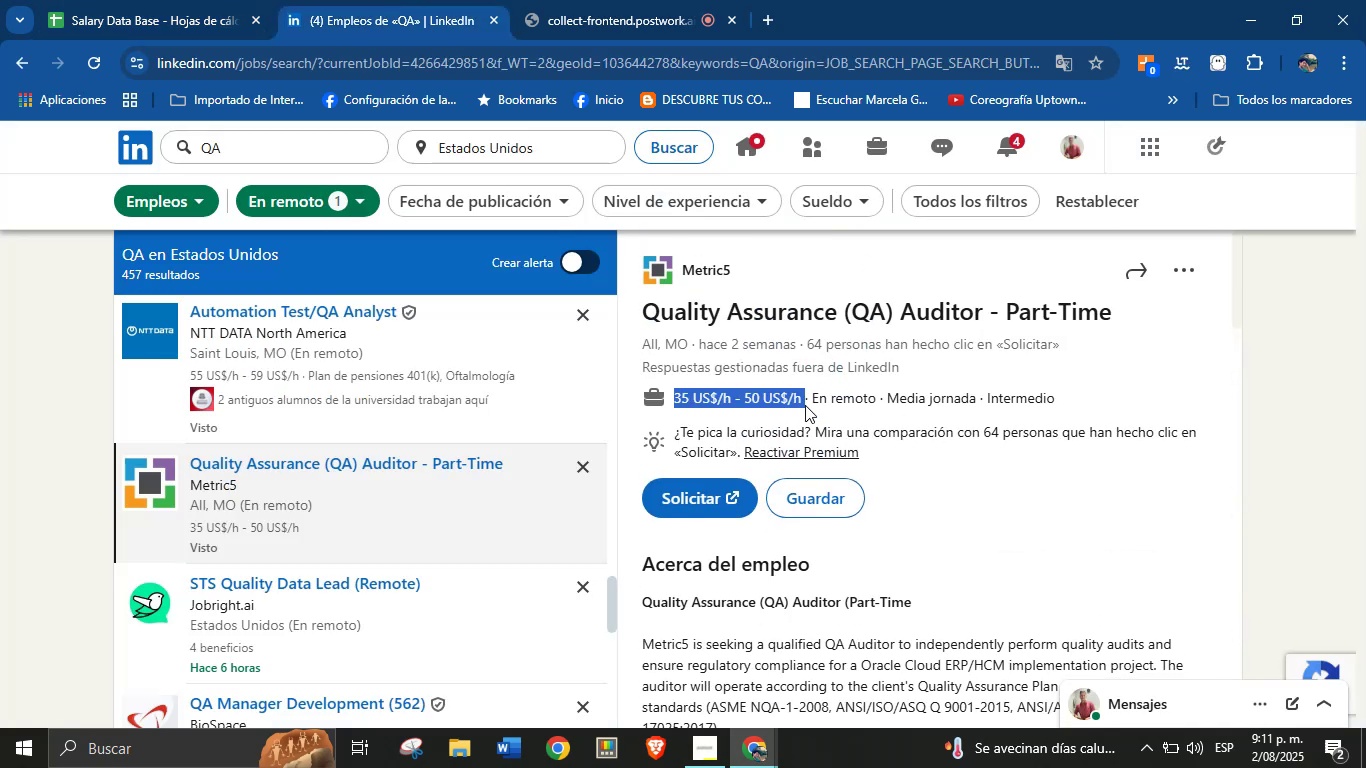 
key(Control+C)
 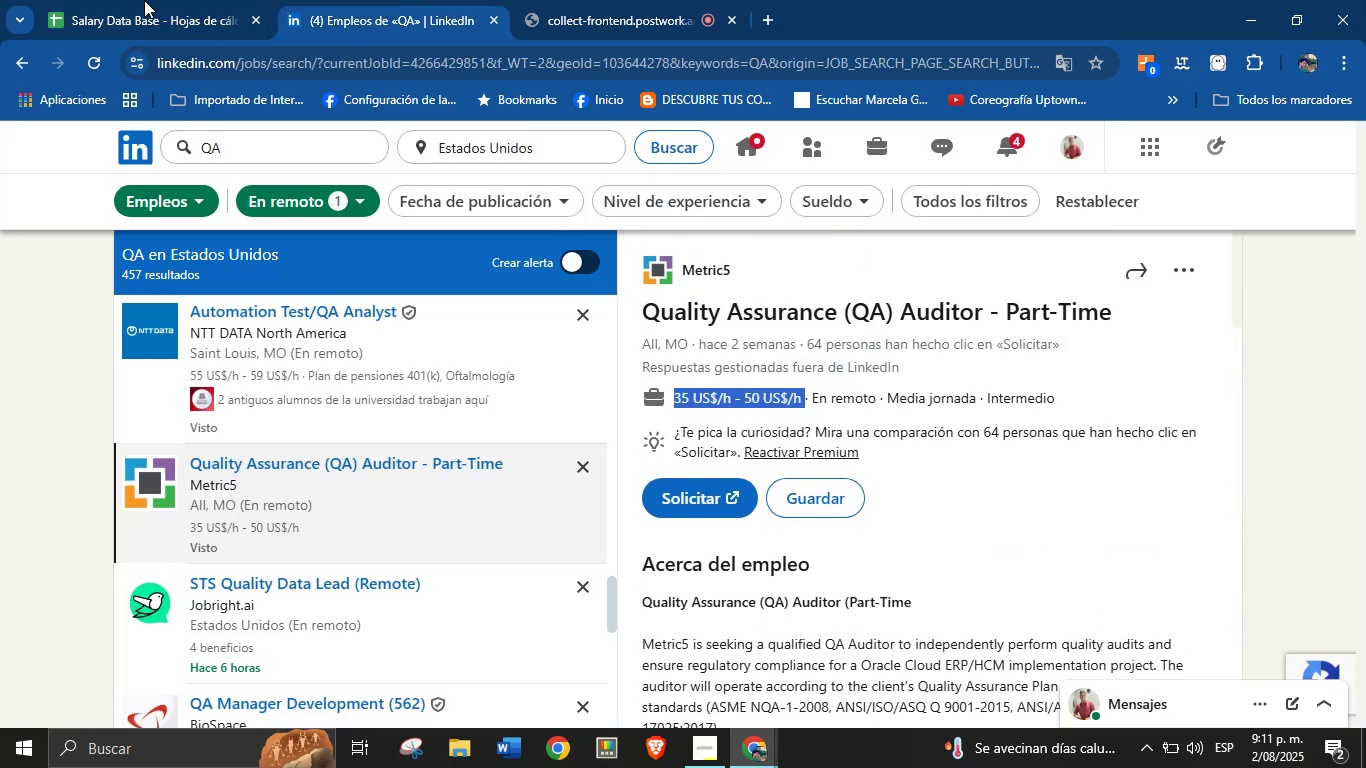 
left_click([89, 0])
 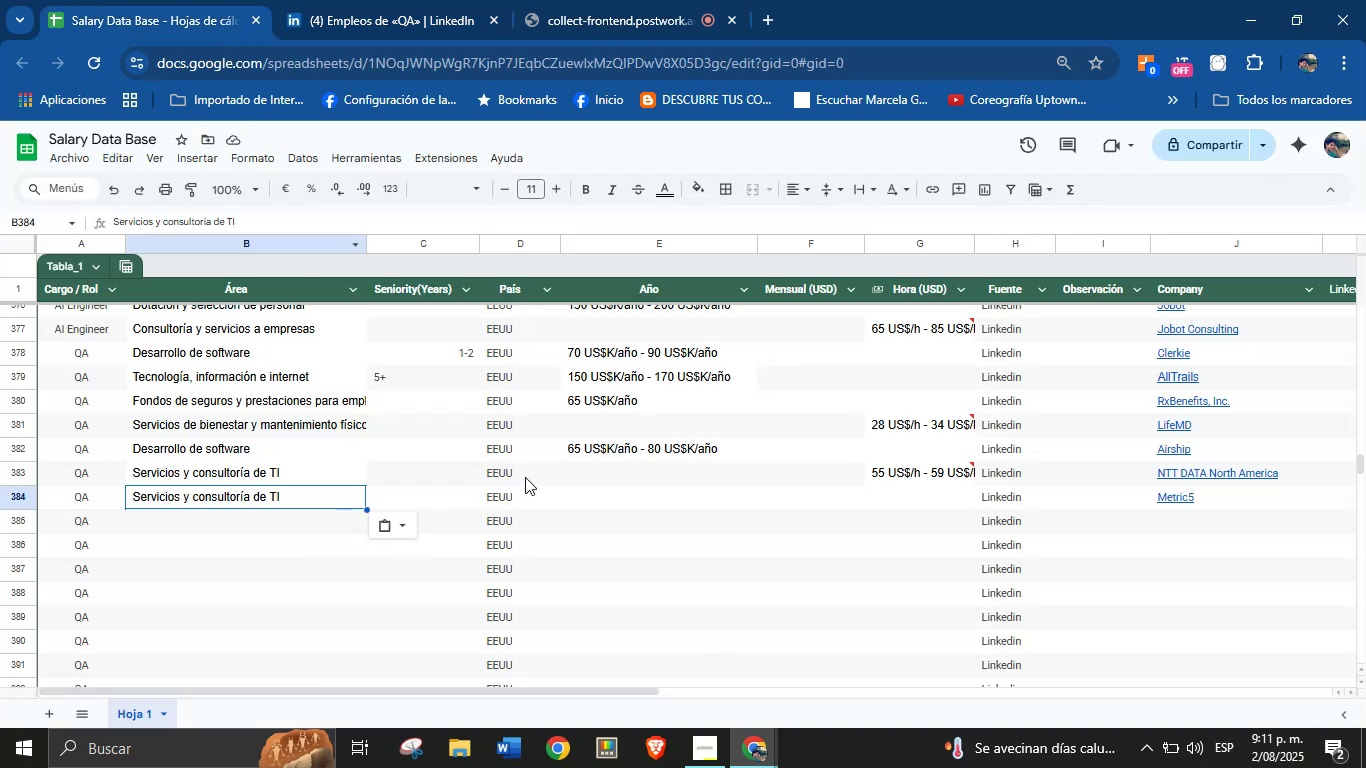 
left_click([608, 500])
 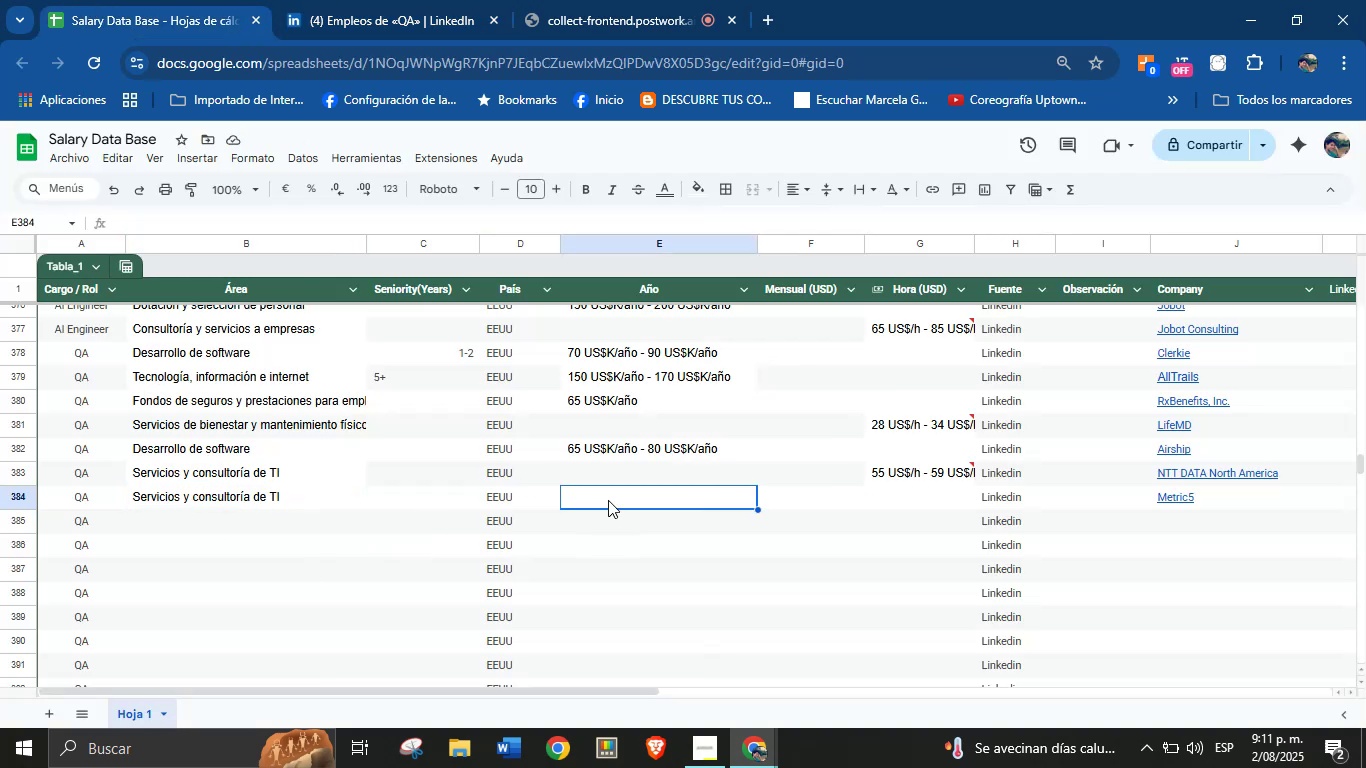 
key(Control+V)
 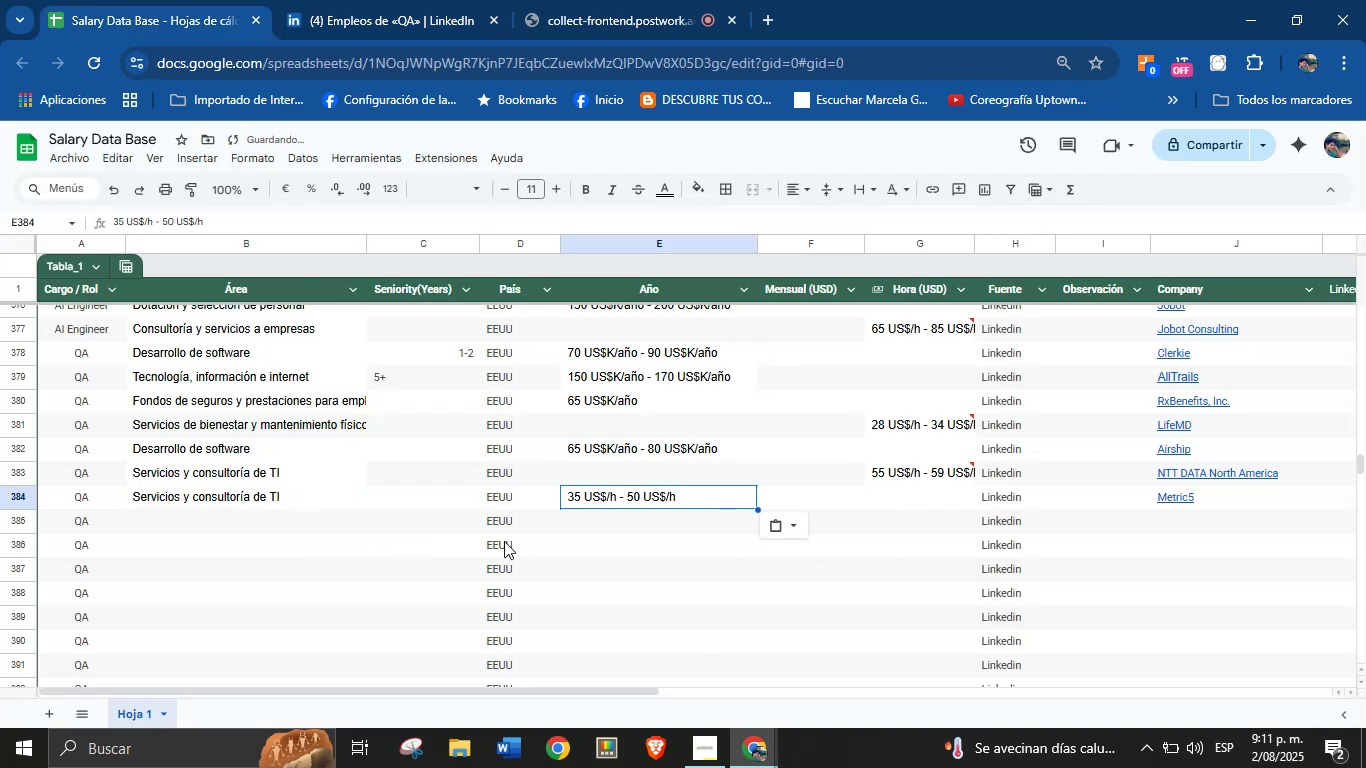 
key(Control+Z)
 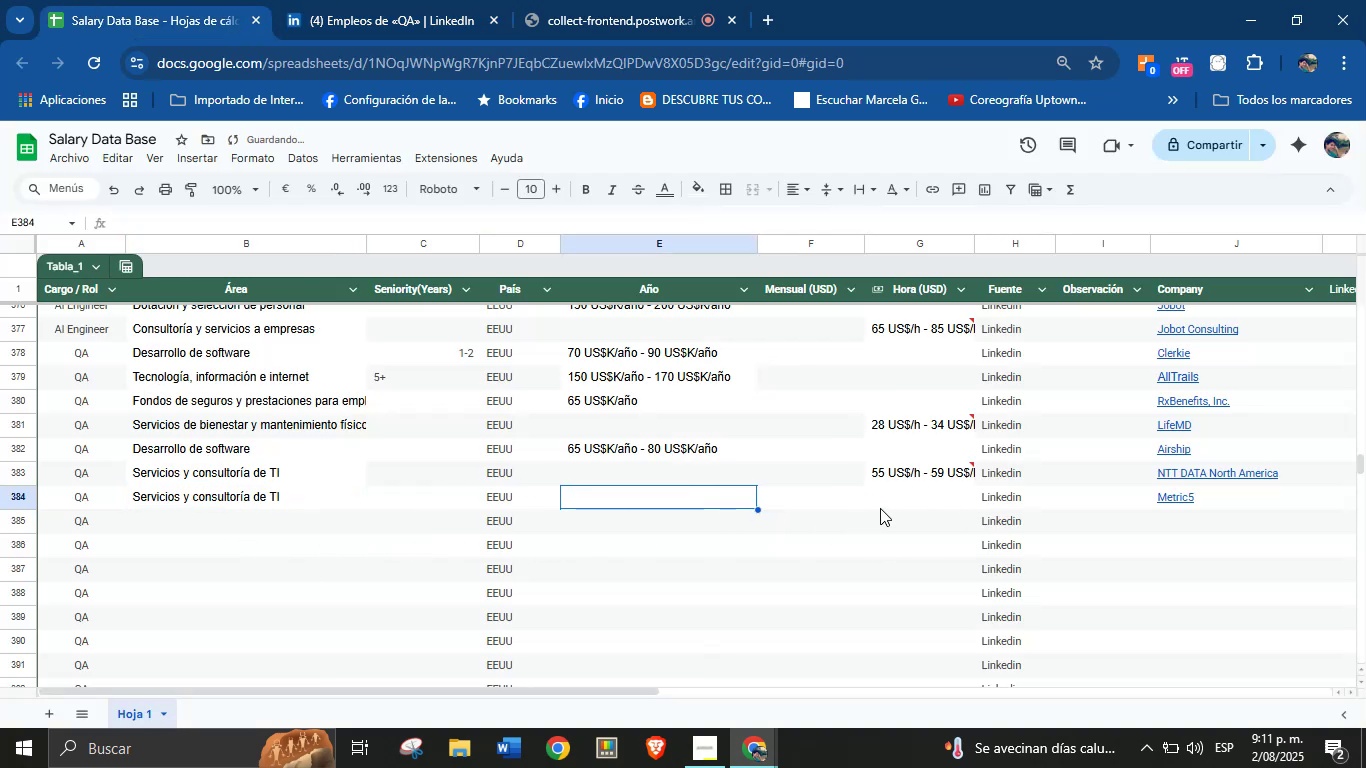 
key(Control+V)
 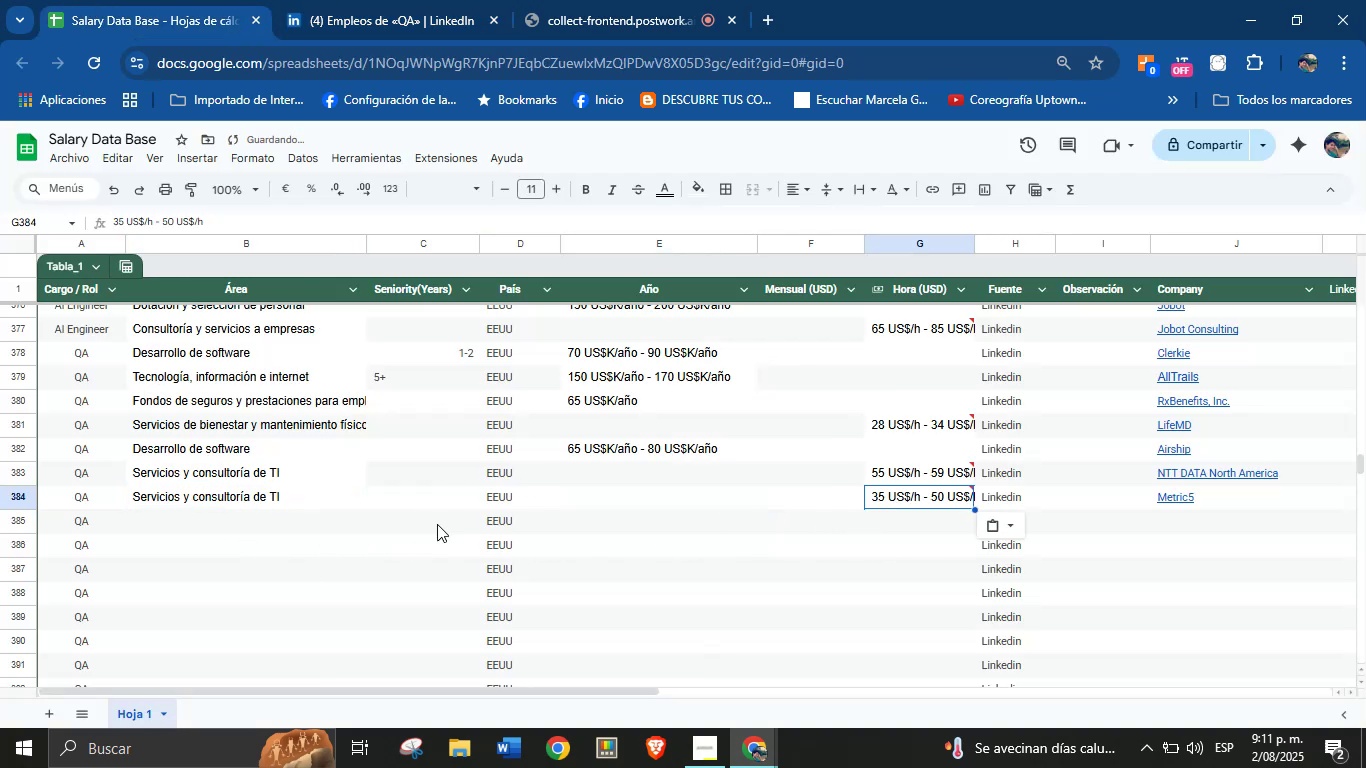 
left_click([204, 533])
 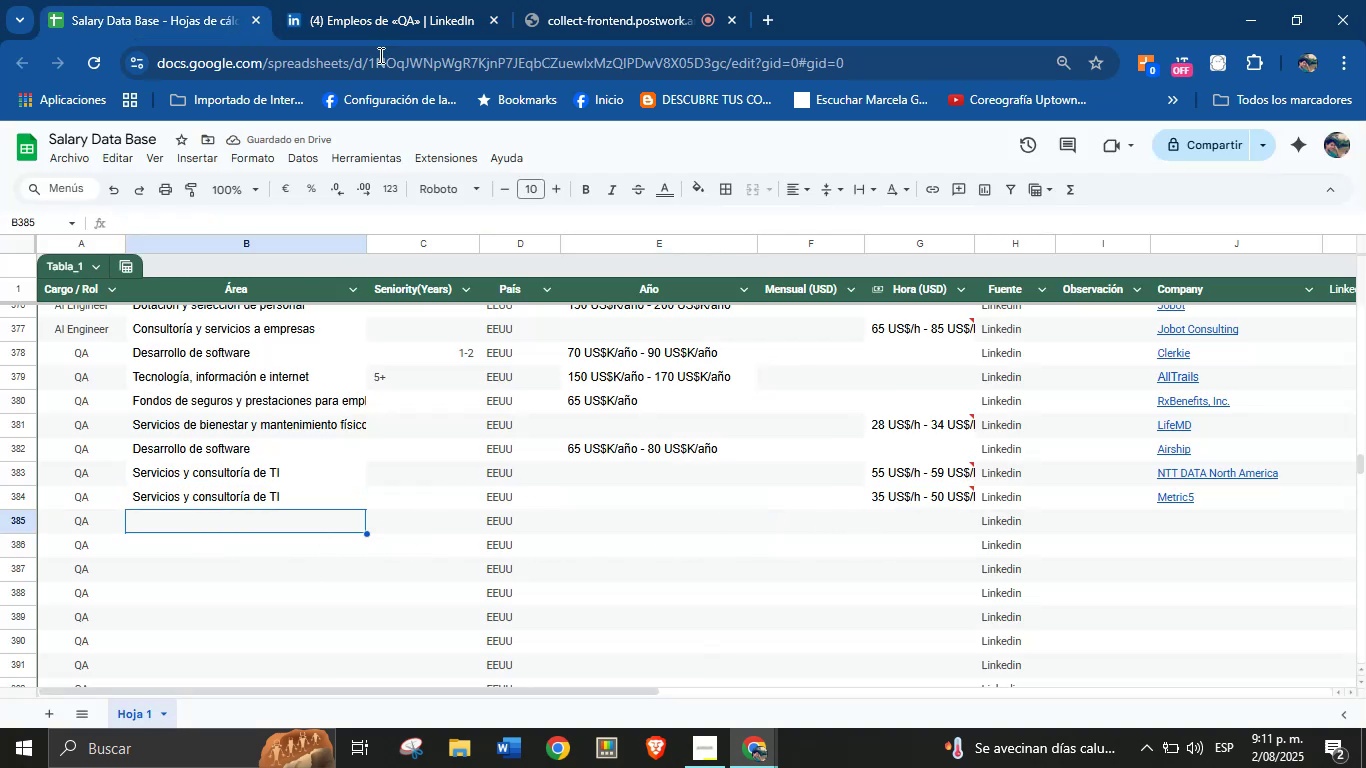 
left_click([395, 0])
 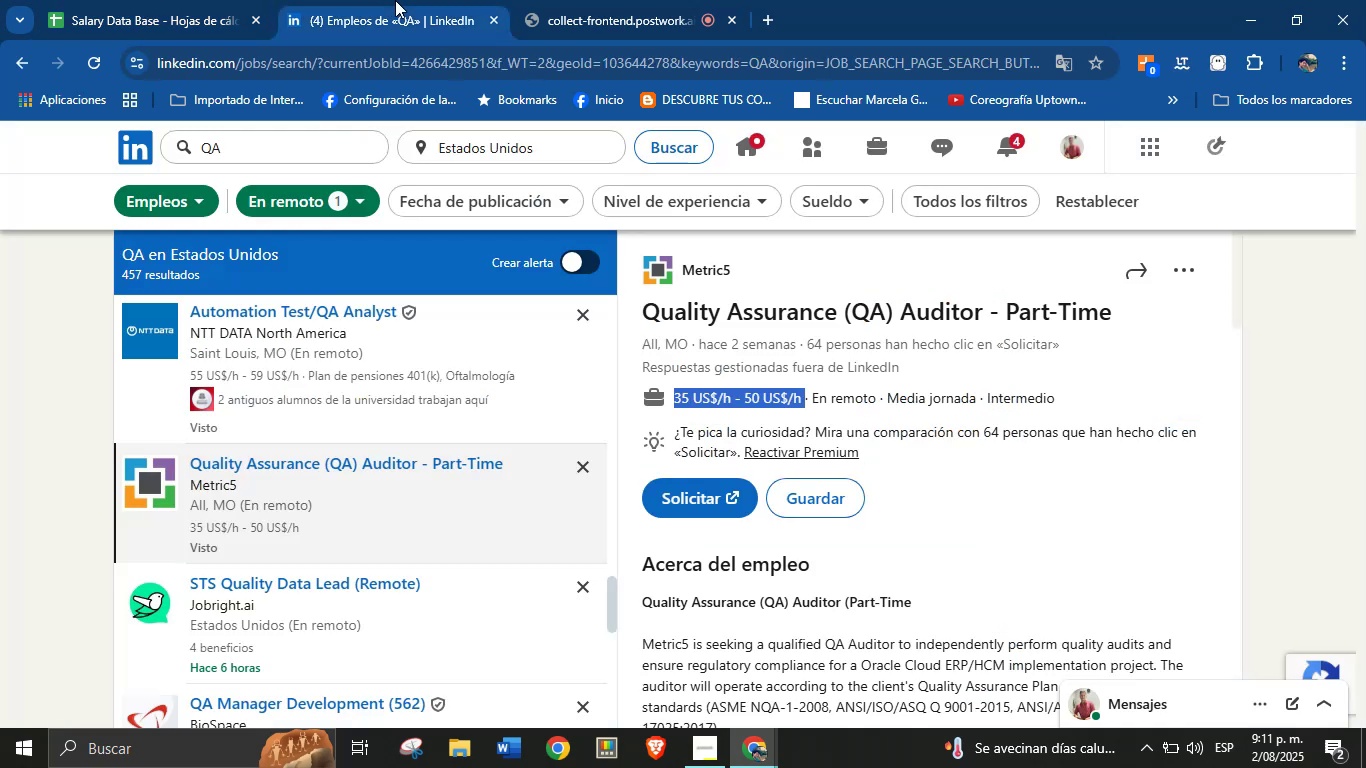 
left_click([0, 485])
 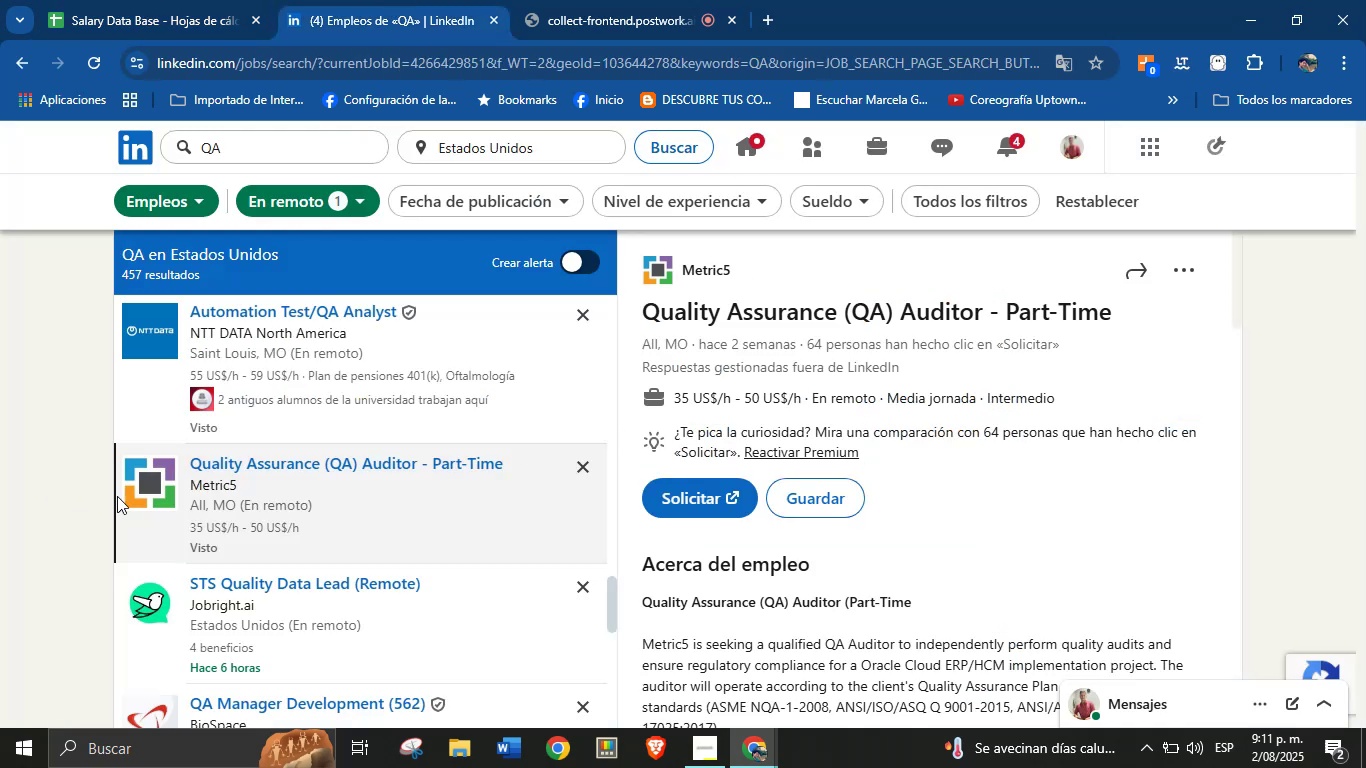 
scroll: coordinate [313, 469], scroll_direction: down, amount: 7.0
 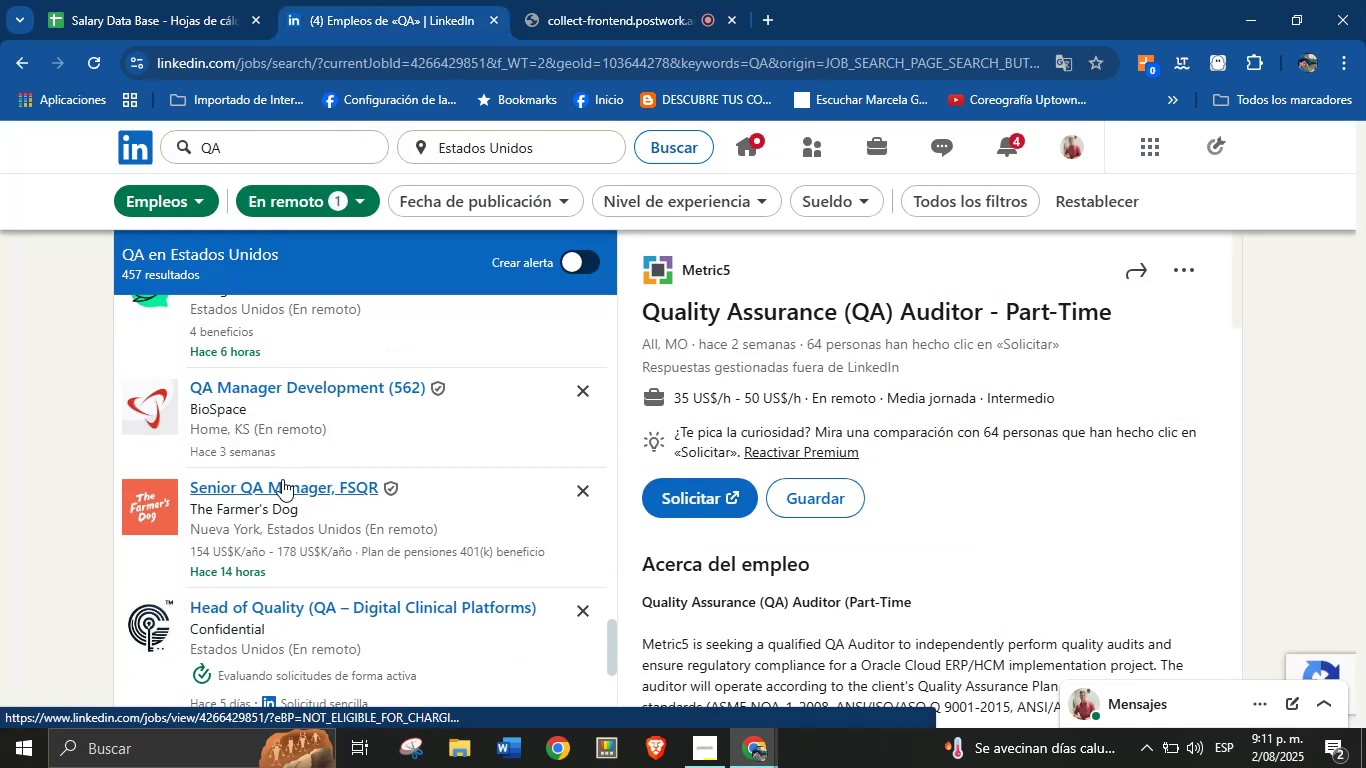 
left_click([267, 481])
 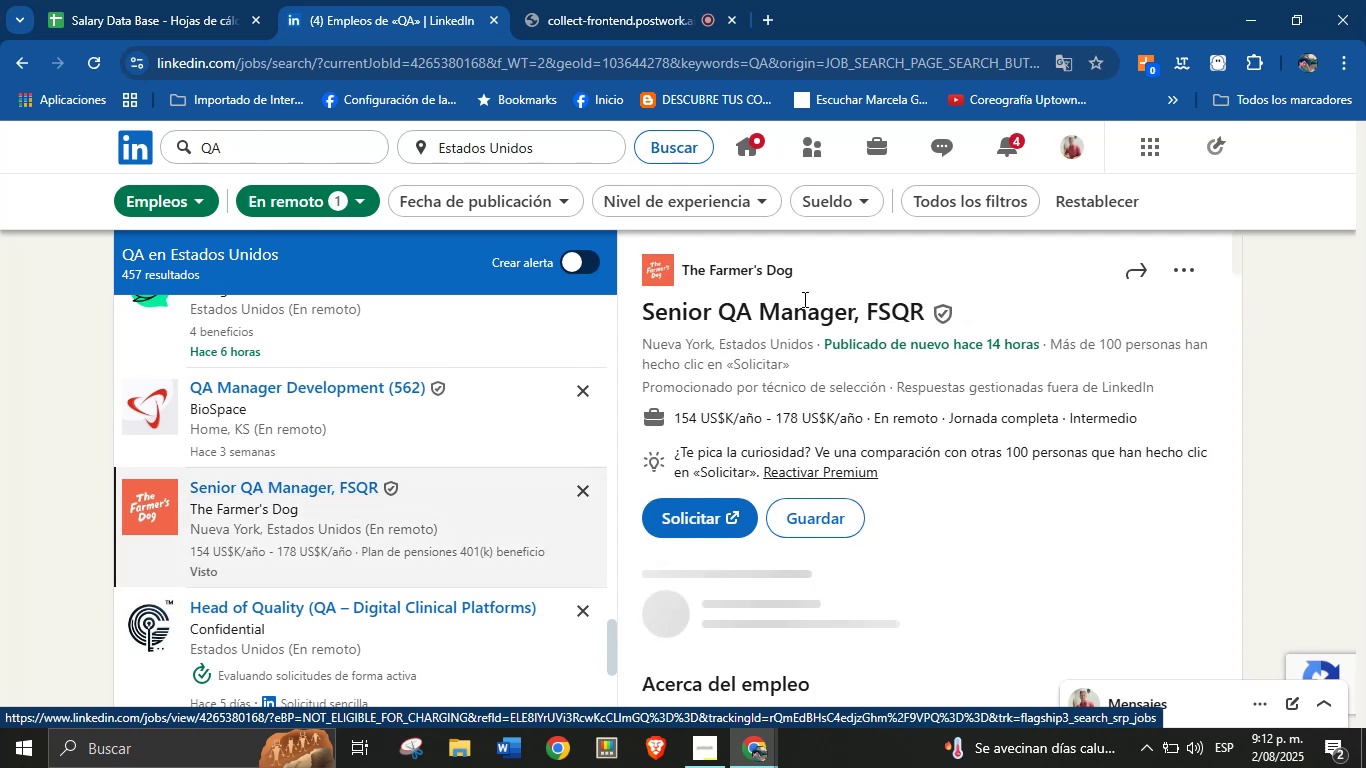 
left_click_drag(start_coordinate=[806, 269], to_coordinate=[683, 275])
 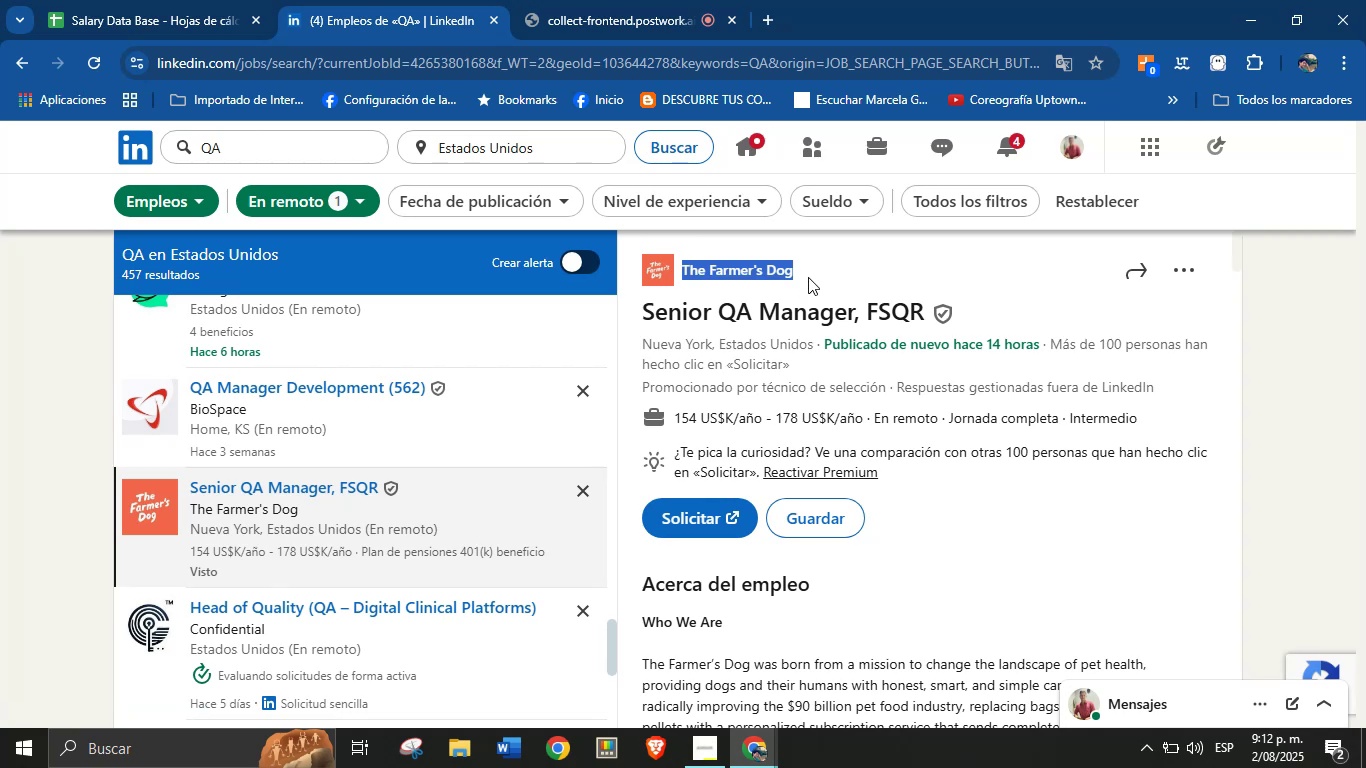 
wait(7.78)
 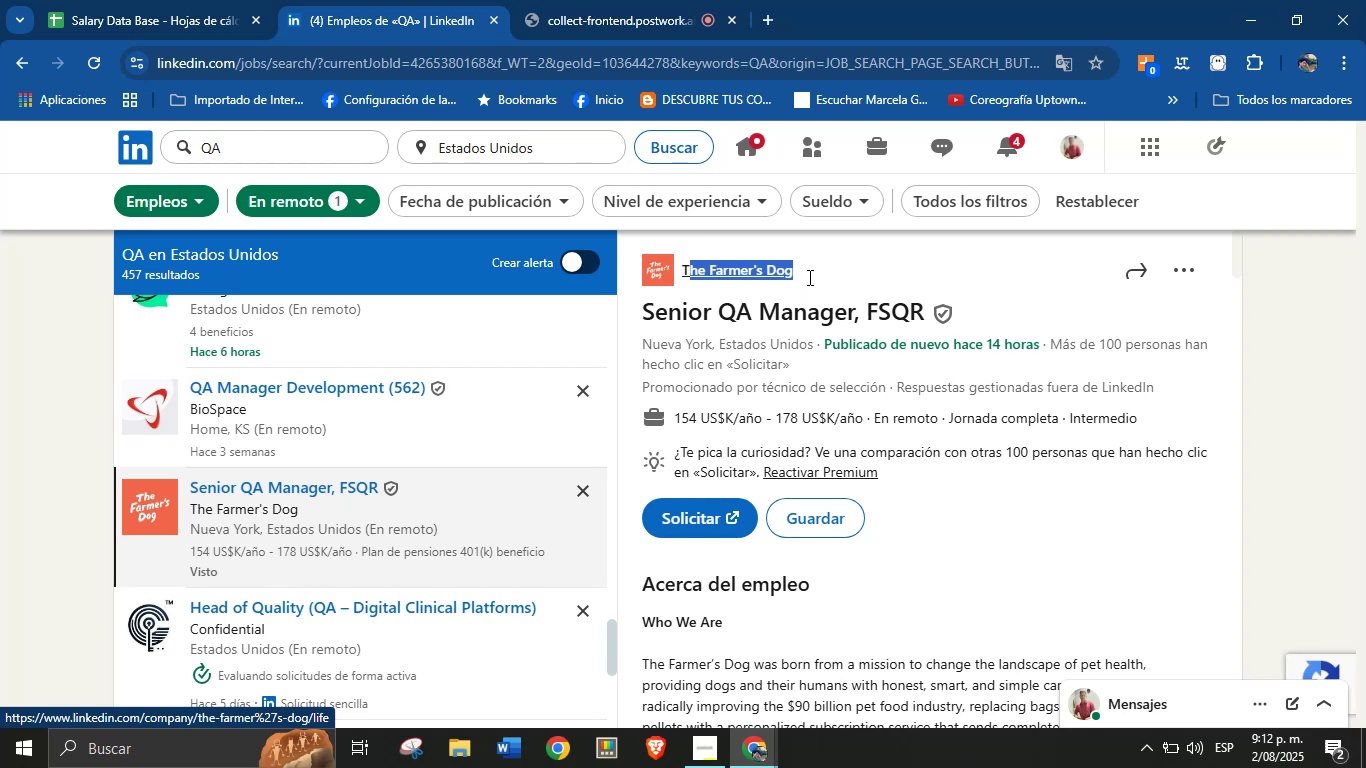 
left_click([857, 274])
 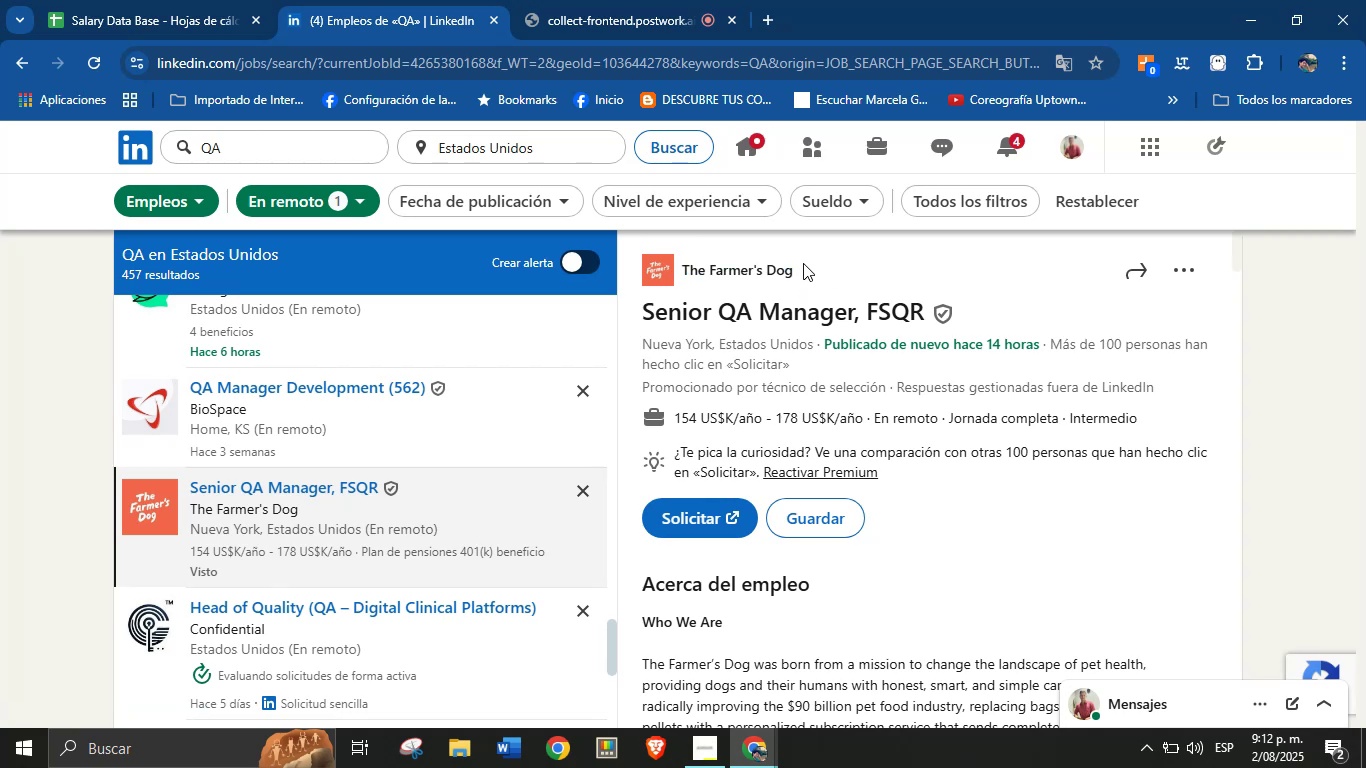 
left_click_drag(start_coordinate=[798, 263], to_coordinate=[675, 278])
 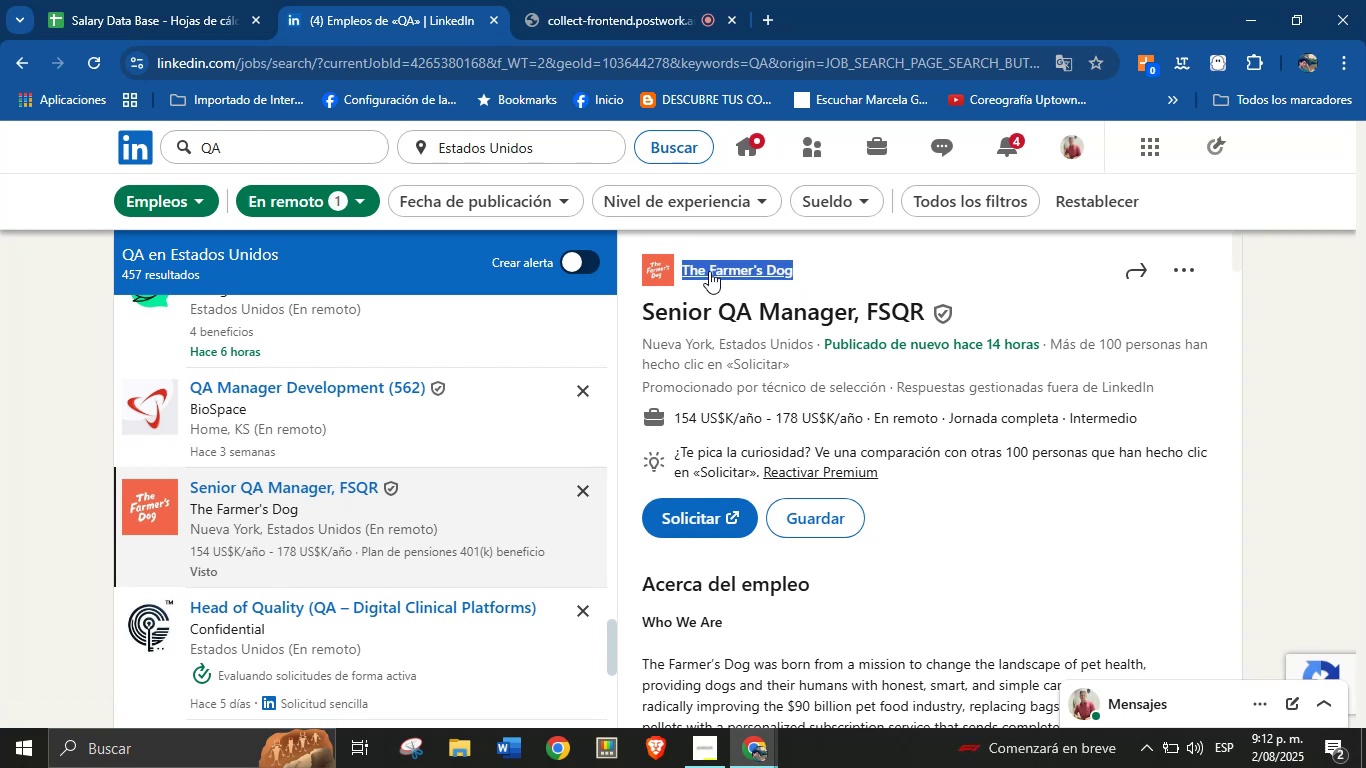 
key(Control+C)
 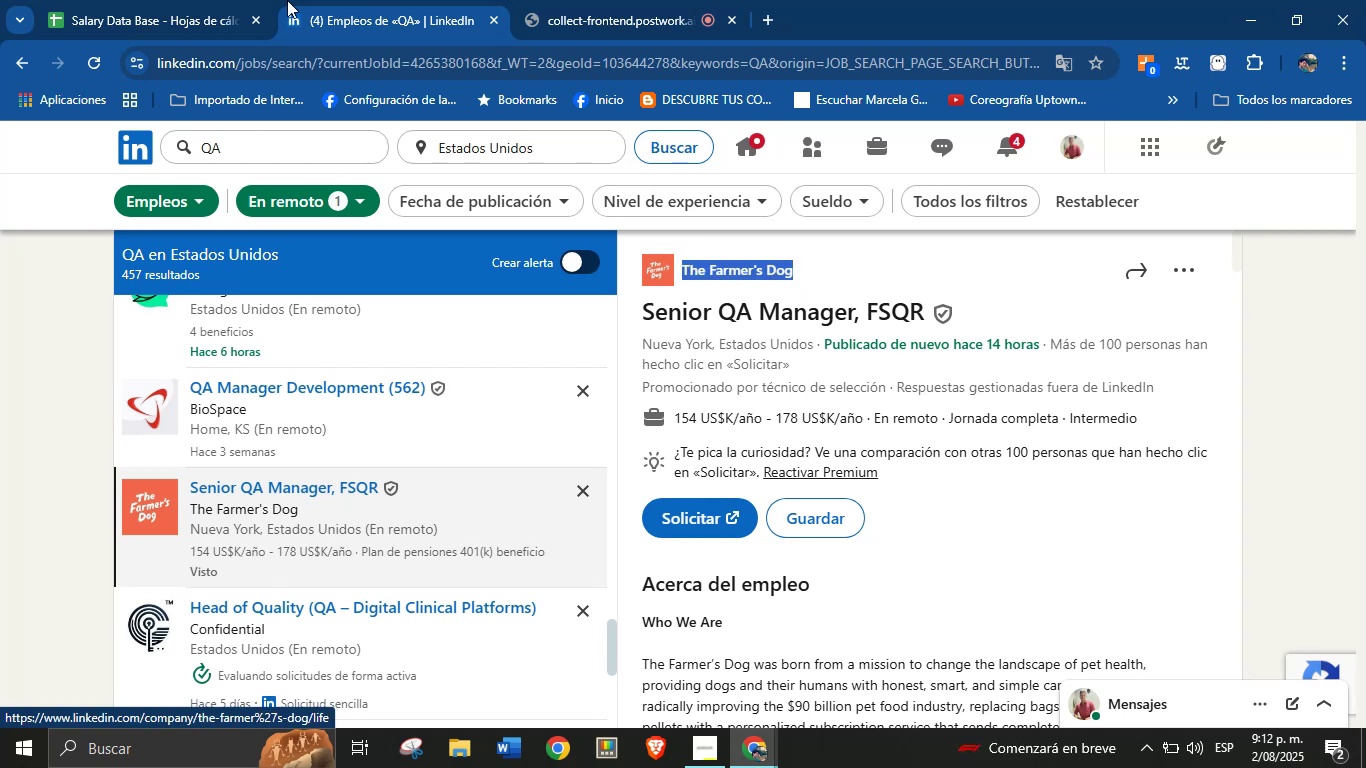 
left_click([210, 0])
 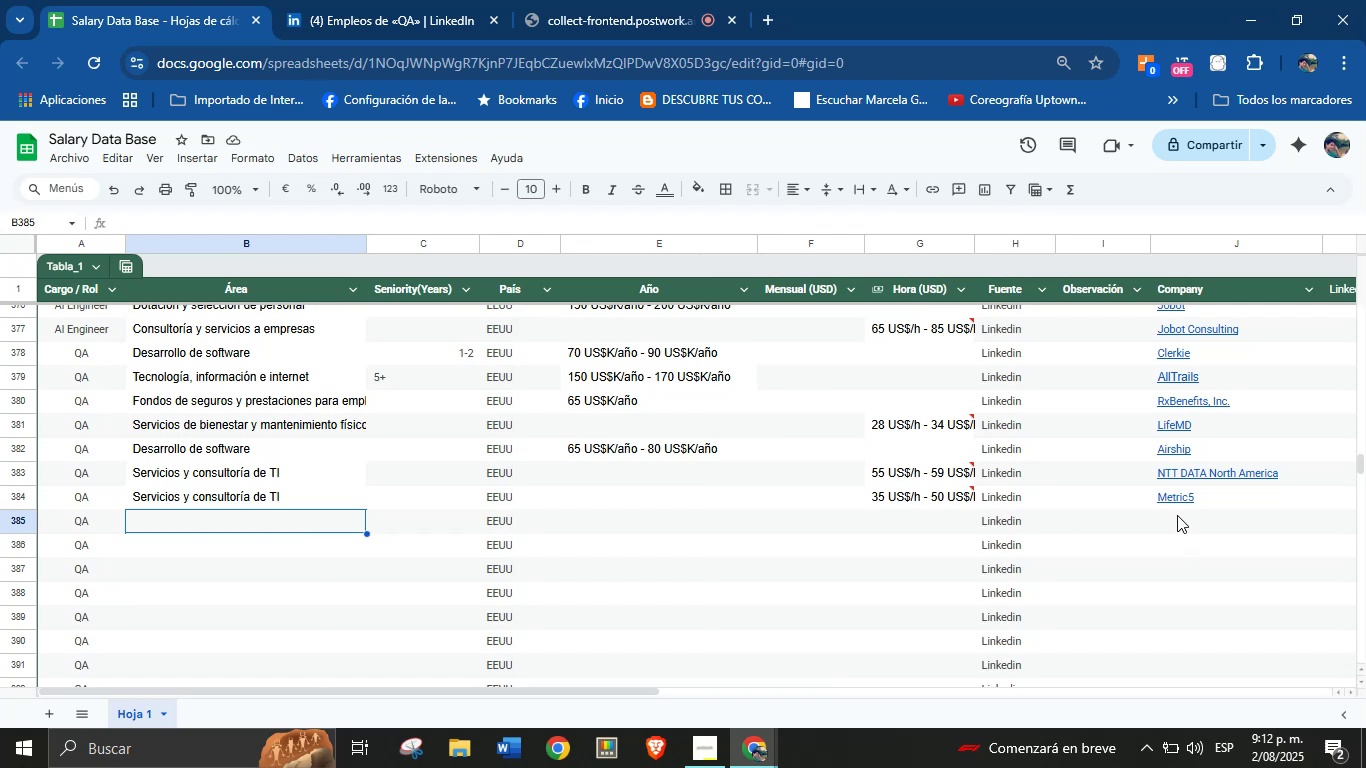 
key(Control+V)
 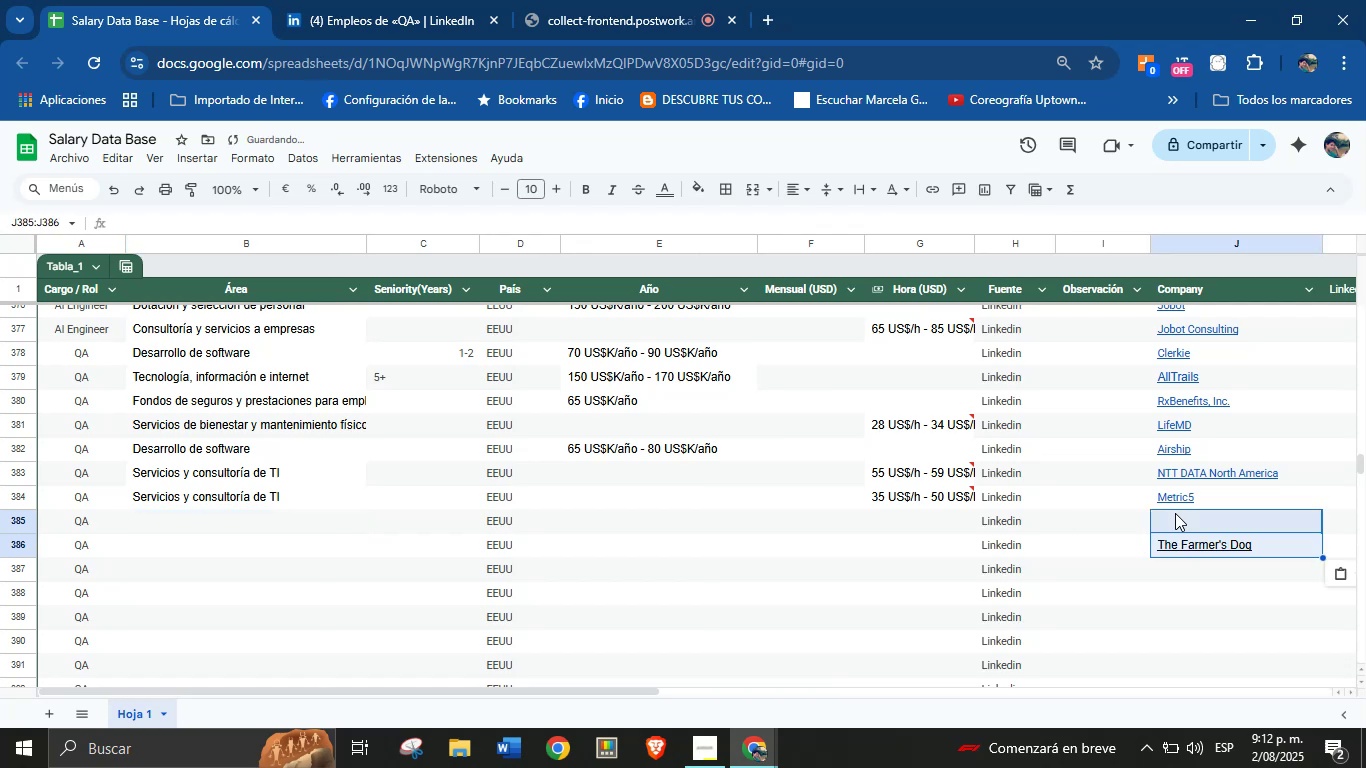 
key(Control+Z)
 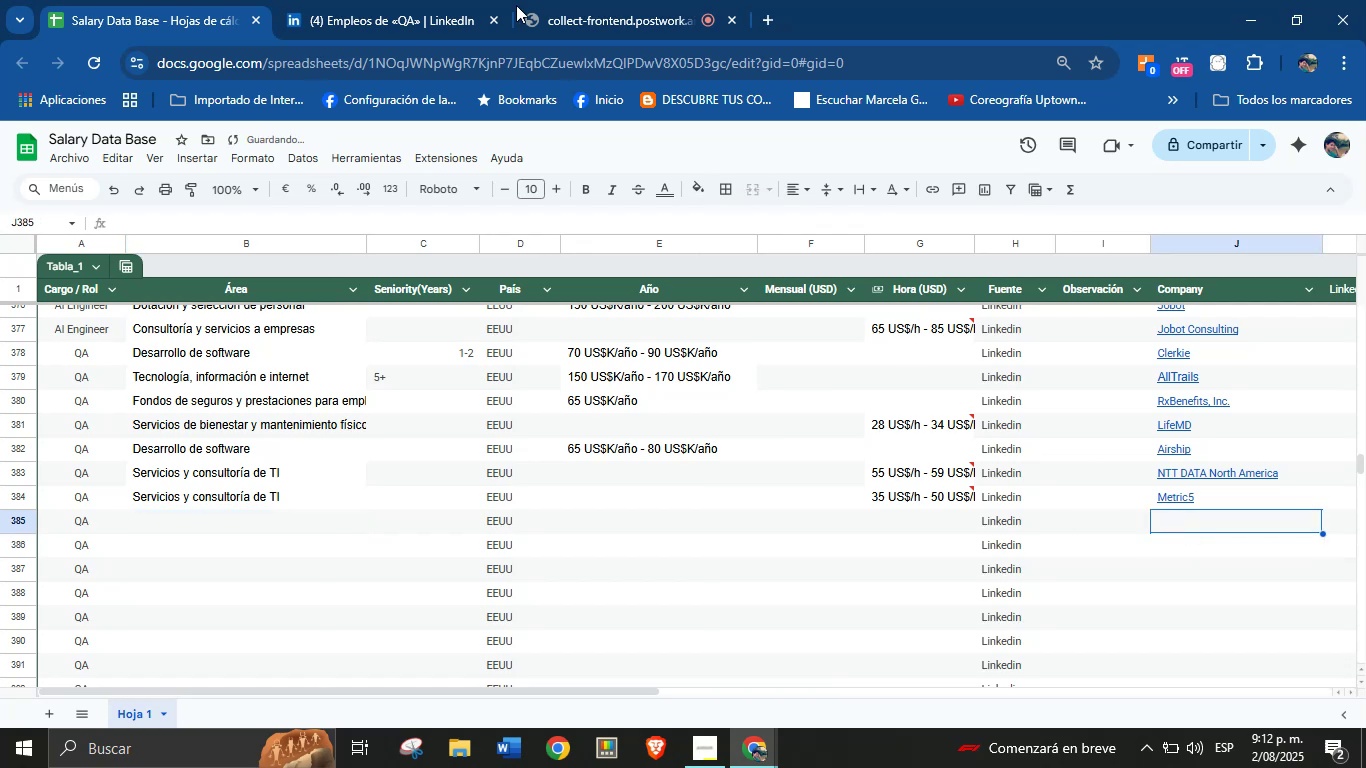 
left_click([454, 0])
 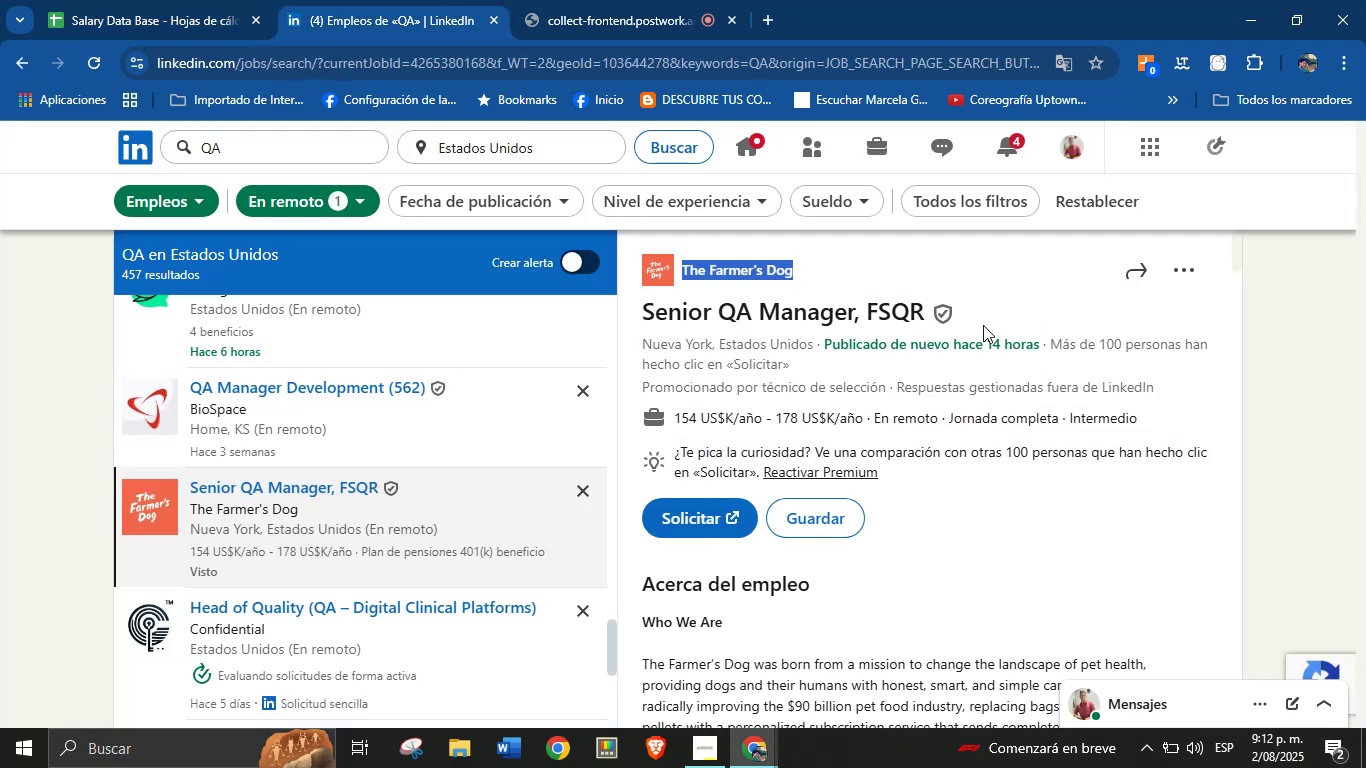 
left_click([980, 294])
 